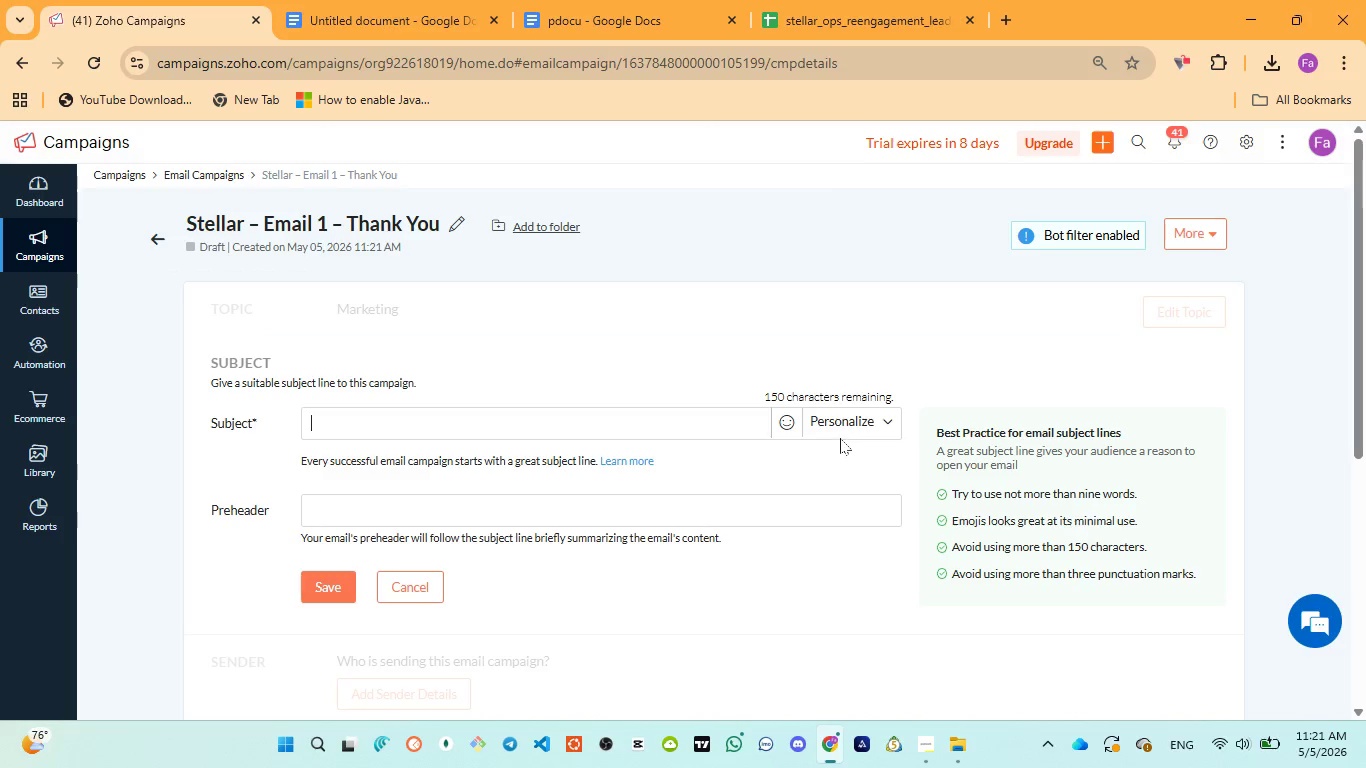 
left_click([840, 432])
 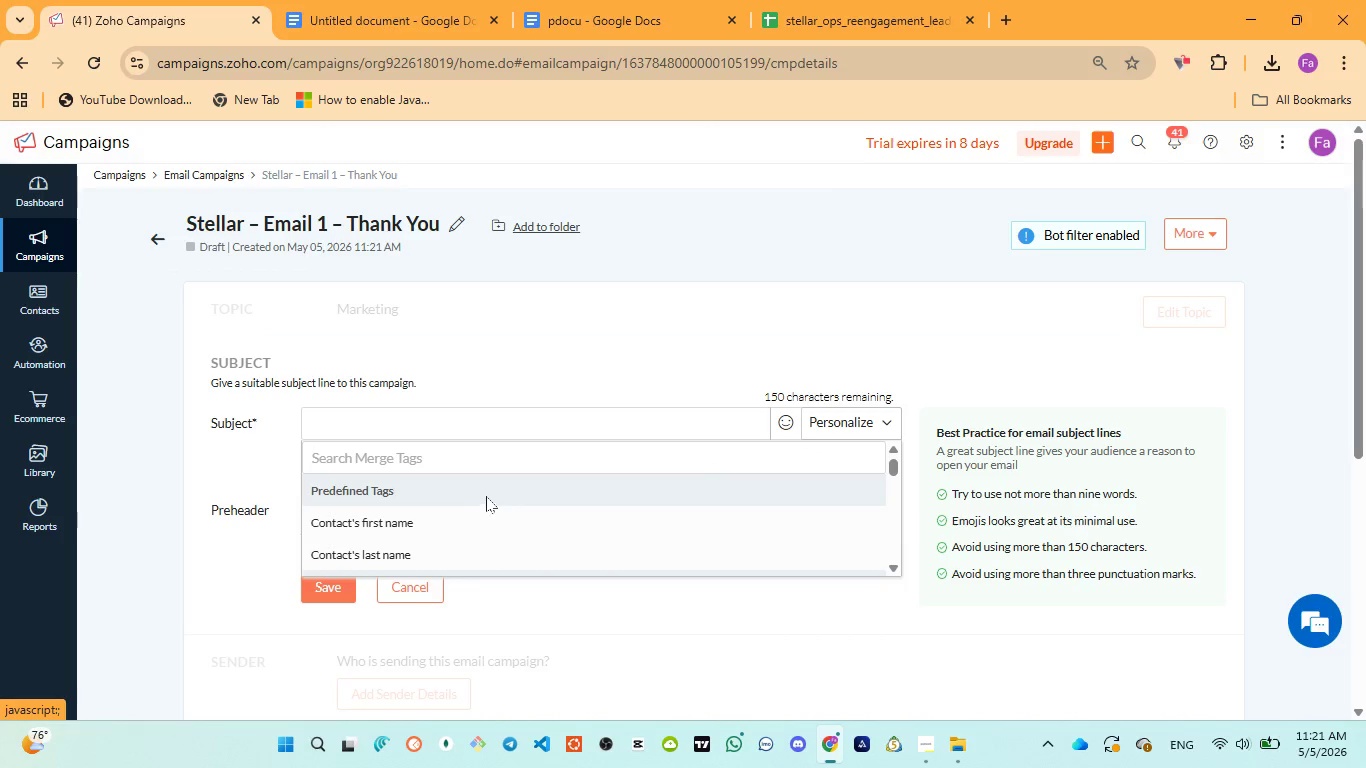 
scroll: coordinate [486, 496], scroll_direction: down, amount: 1.0
 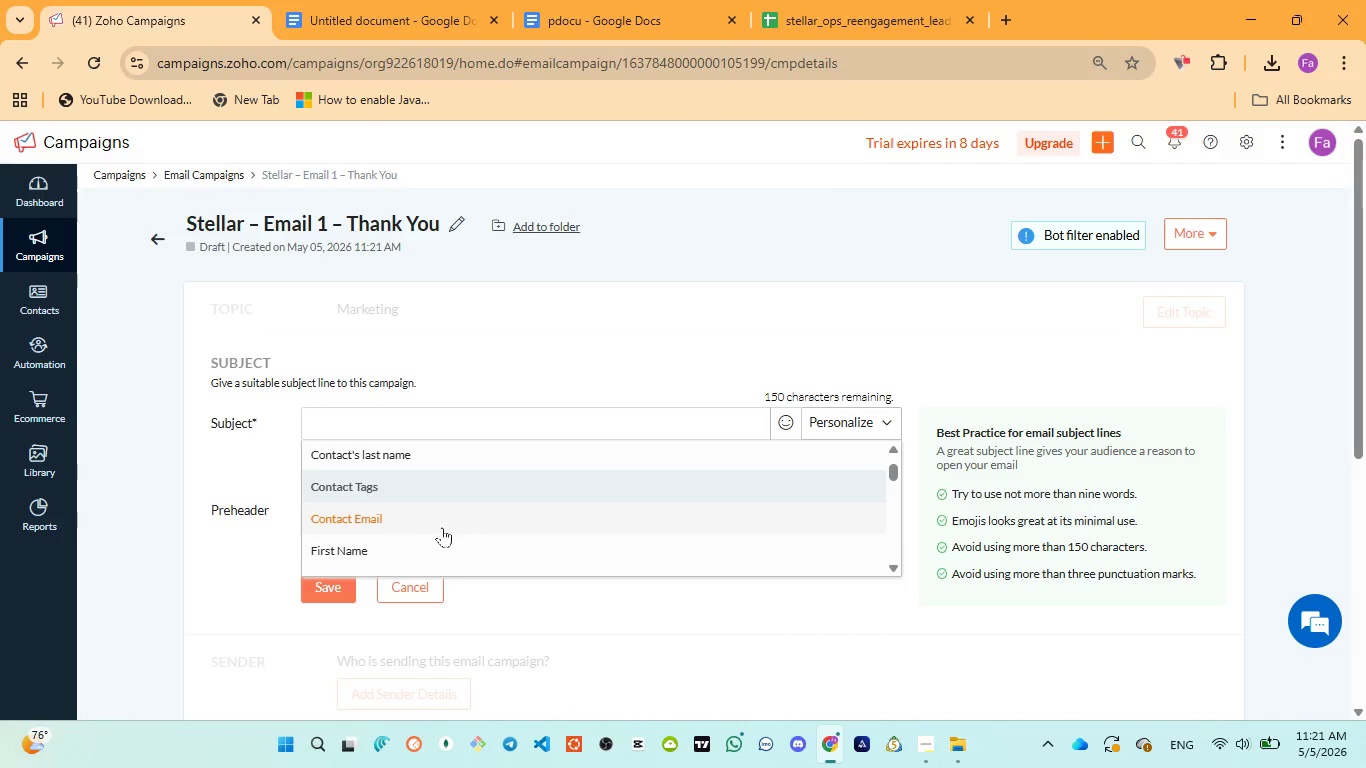 
left_click([392, 545])
 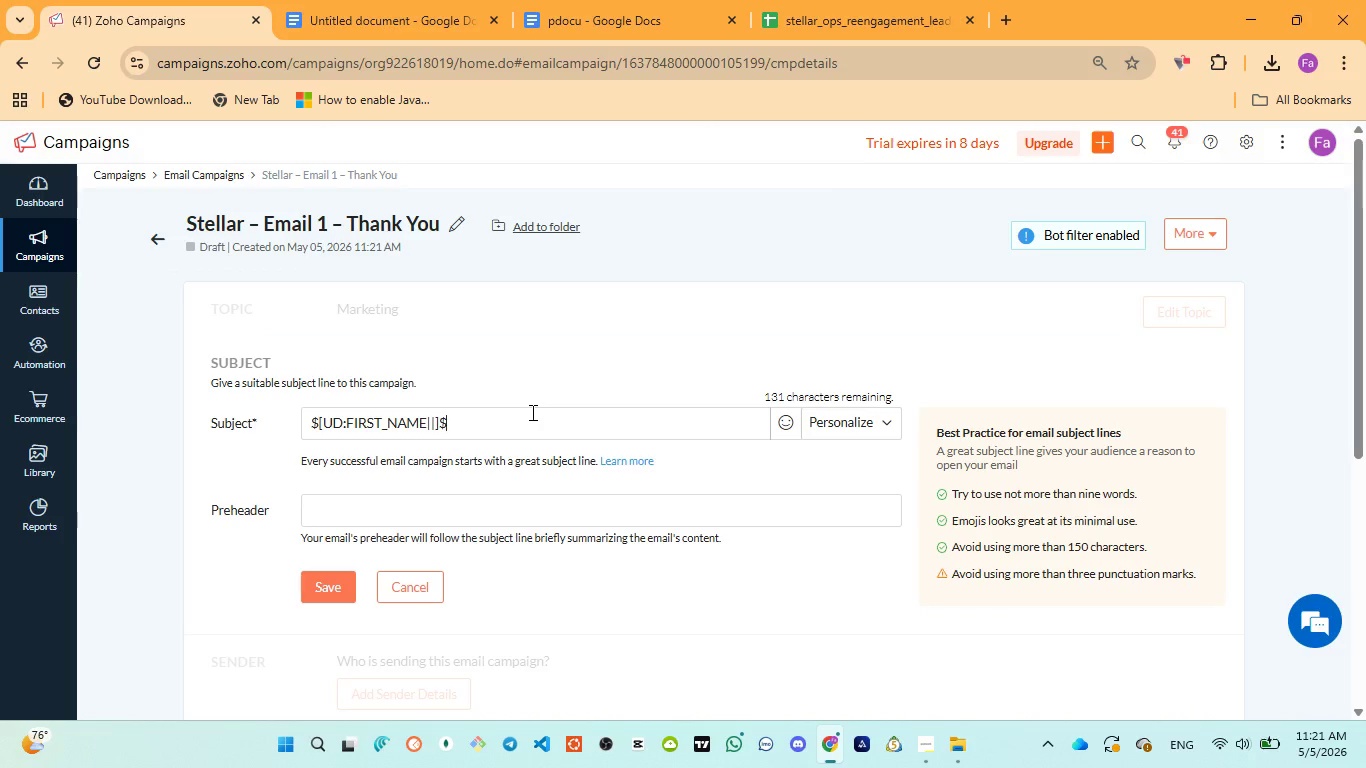 
type(, thank you )
 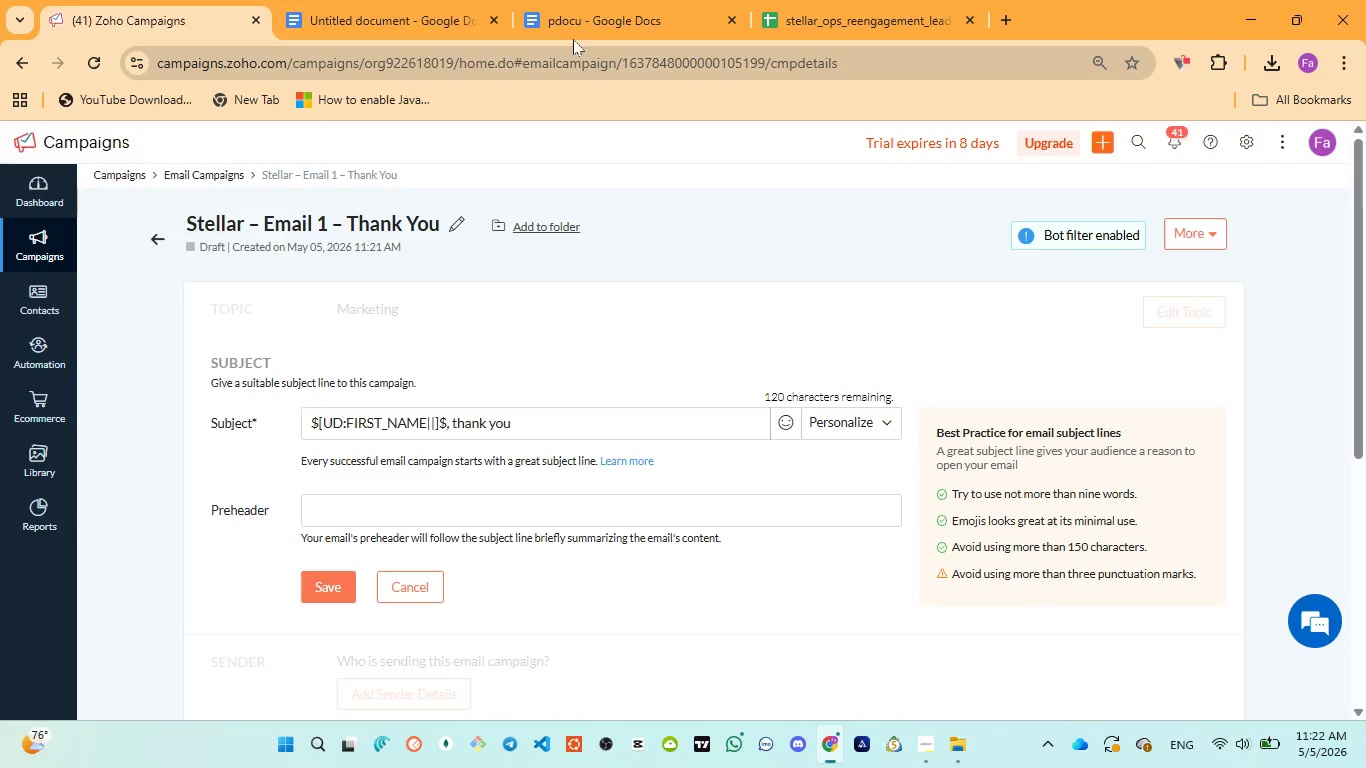 
left_click([569, 21])
 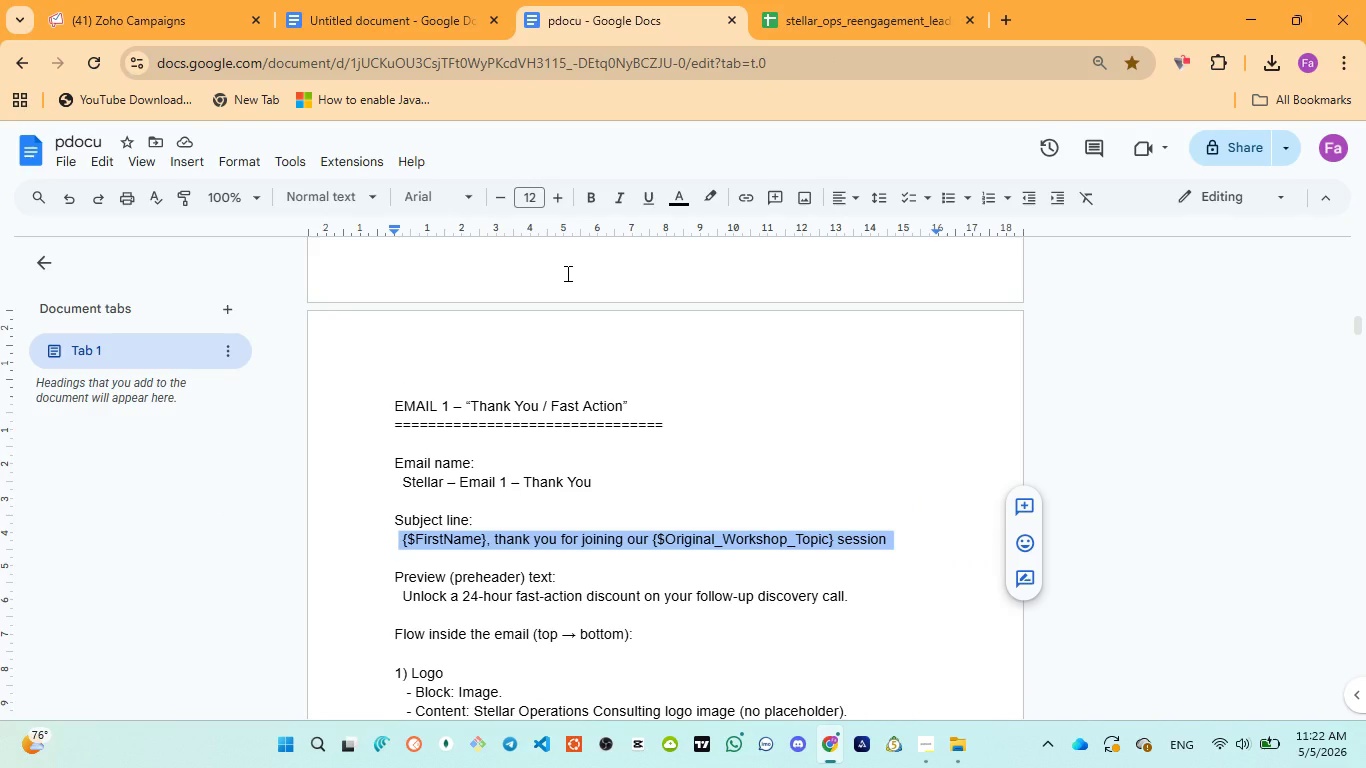 
wait(10.2)
 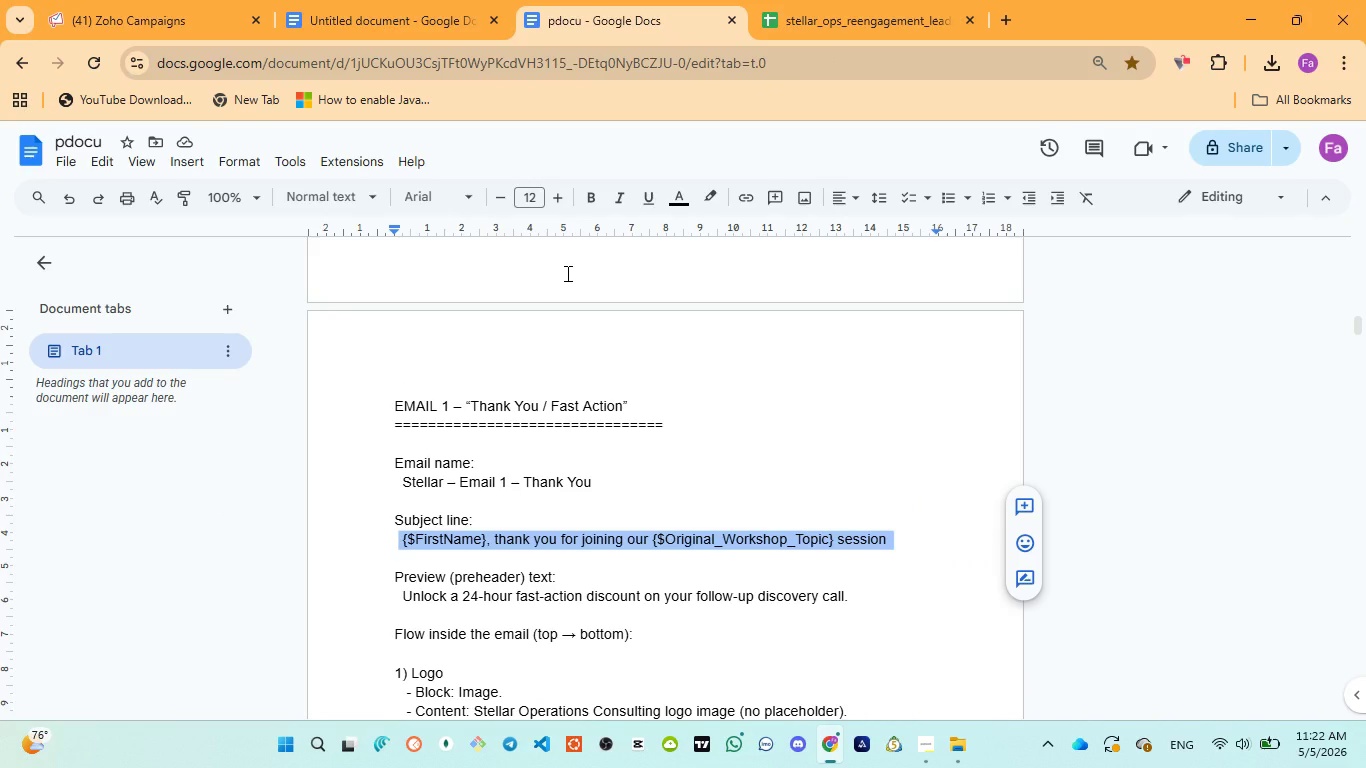 
left_click([178, 0])
 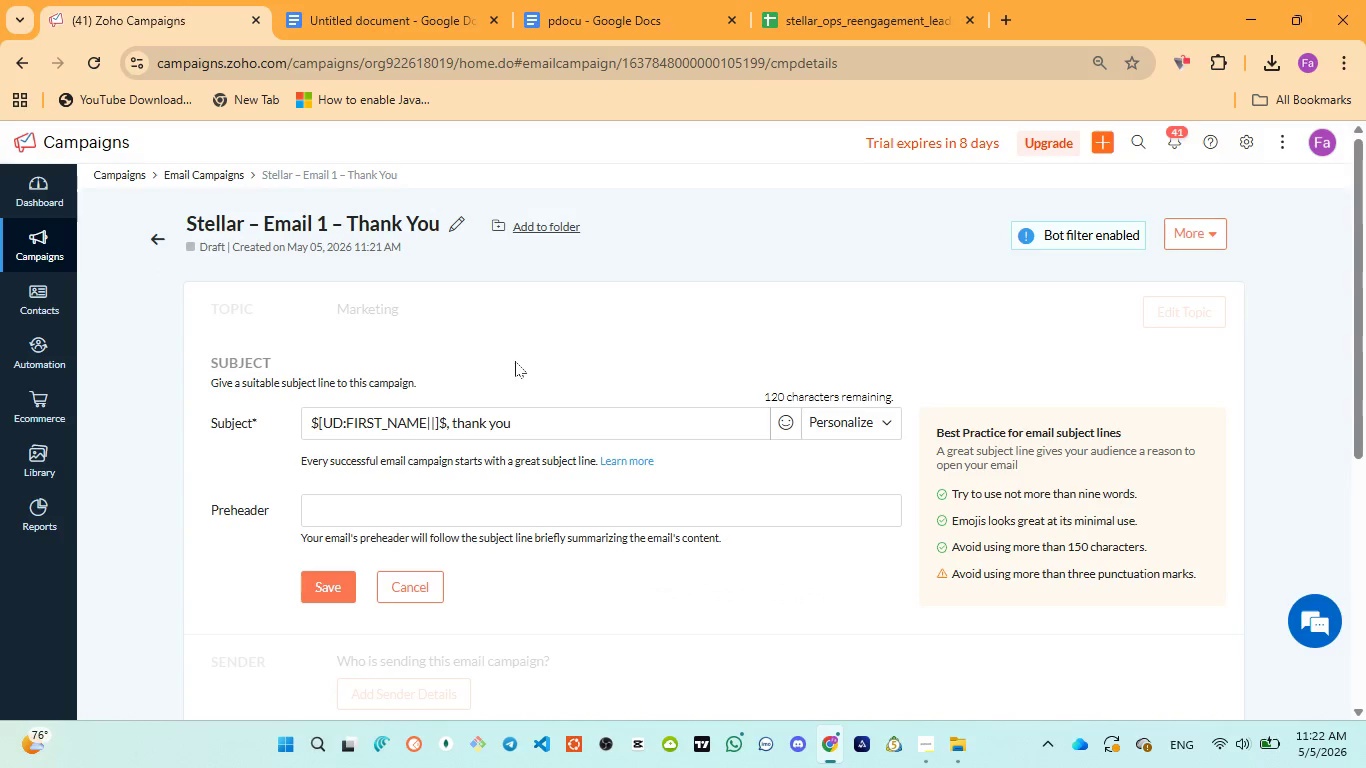 
type(for joining )
 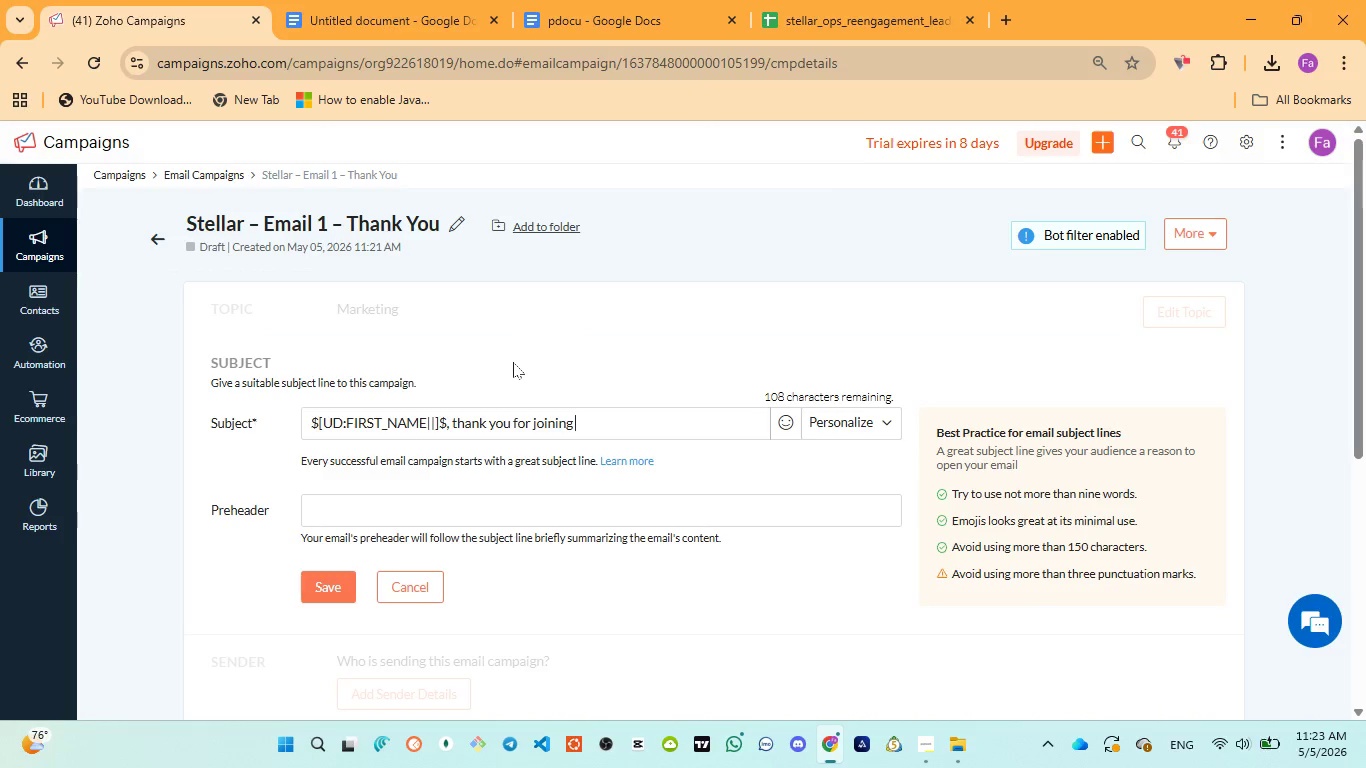 
wait(93.08)
 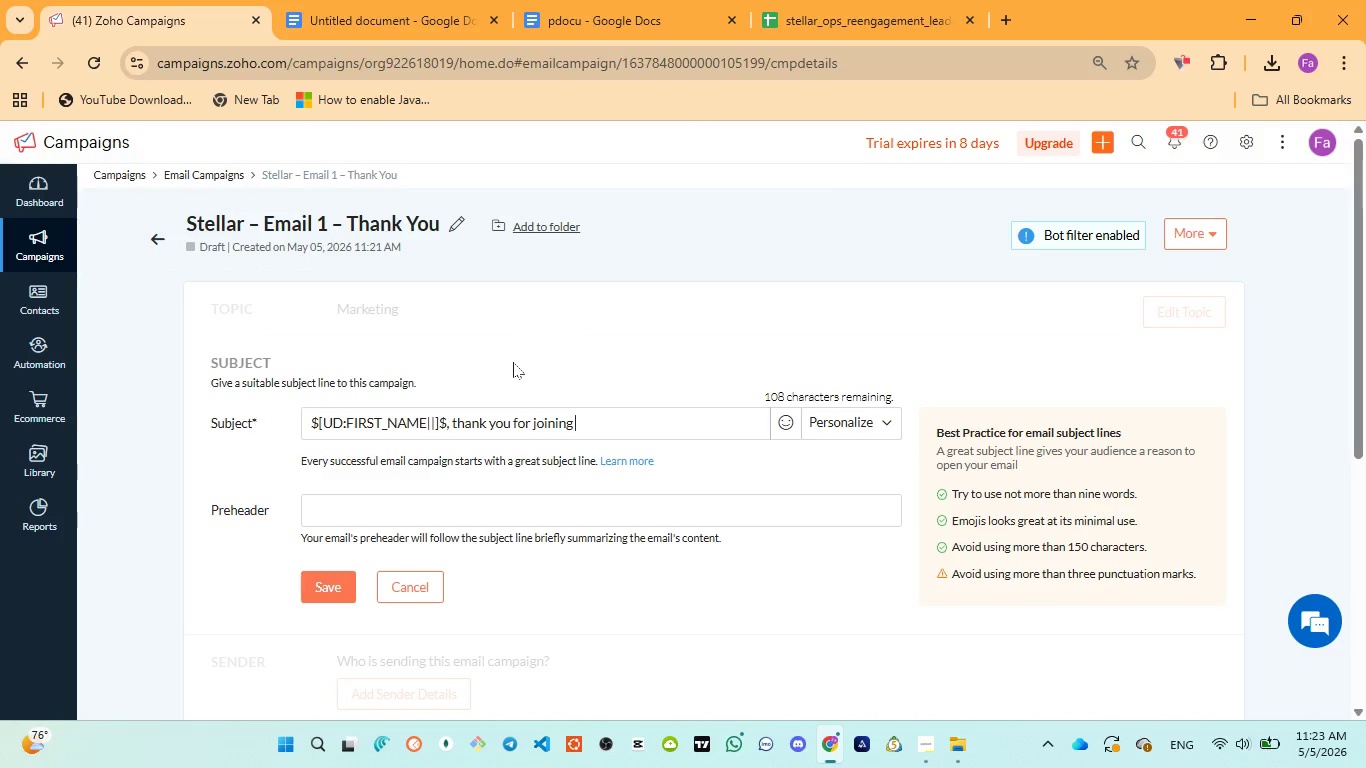 
left_click([572, 14])
 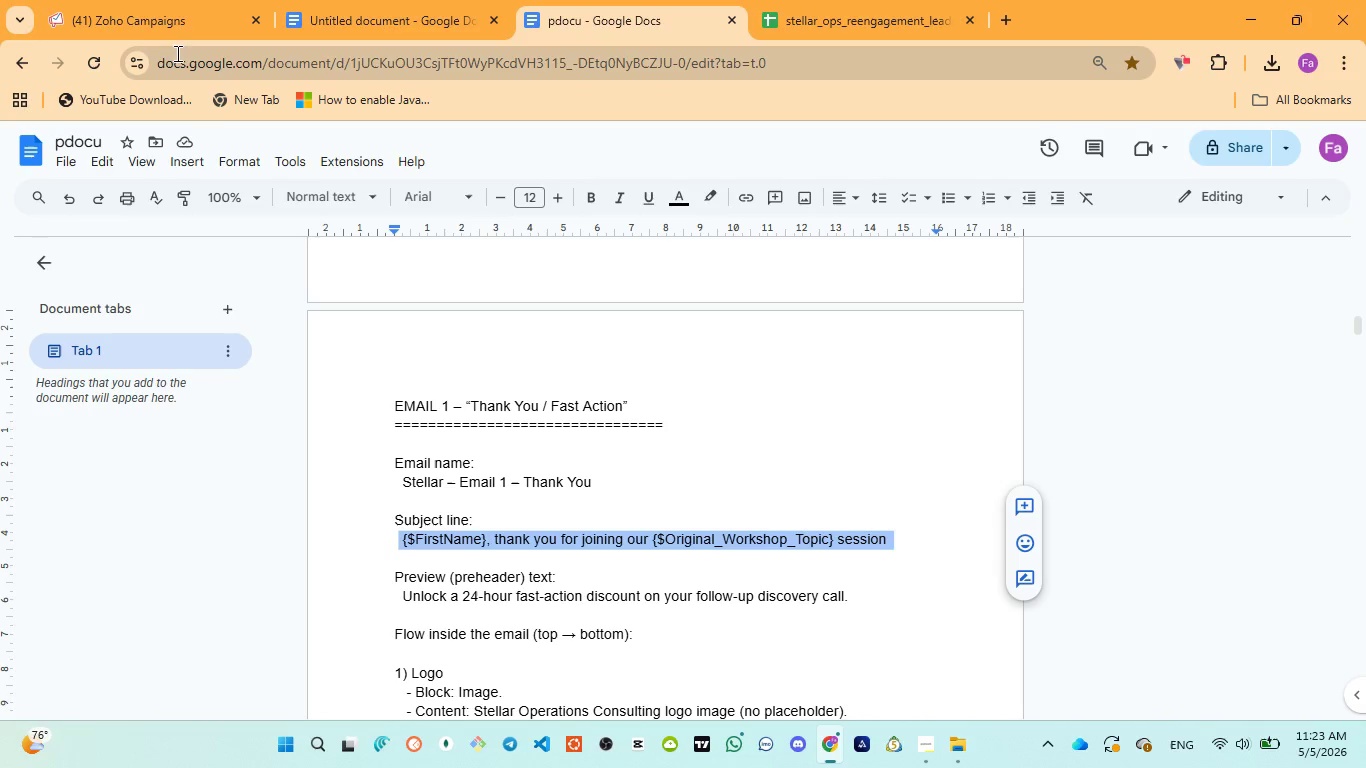 
left_click([145, 30])
 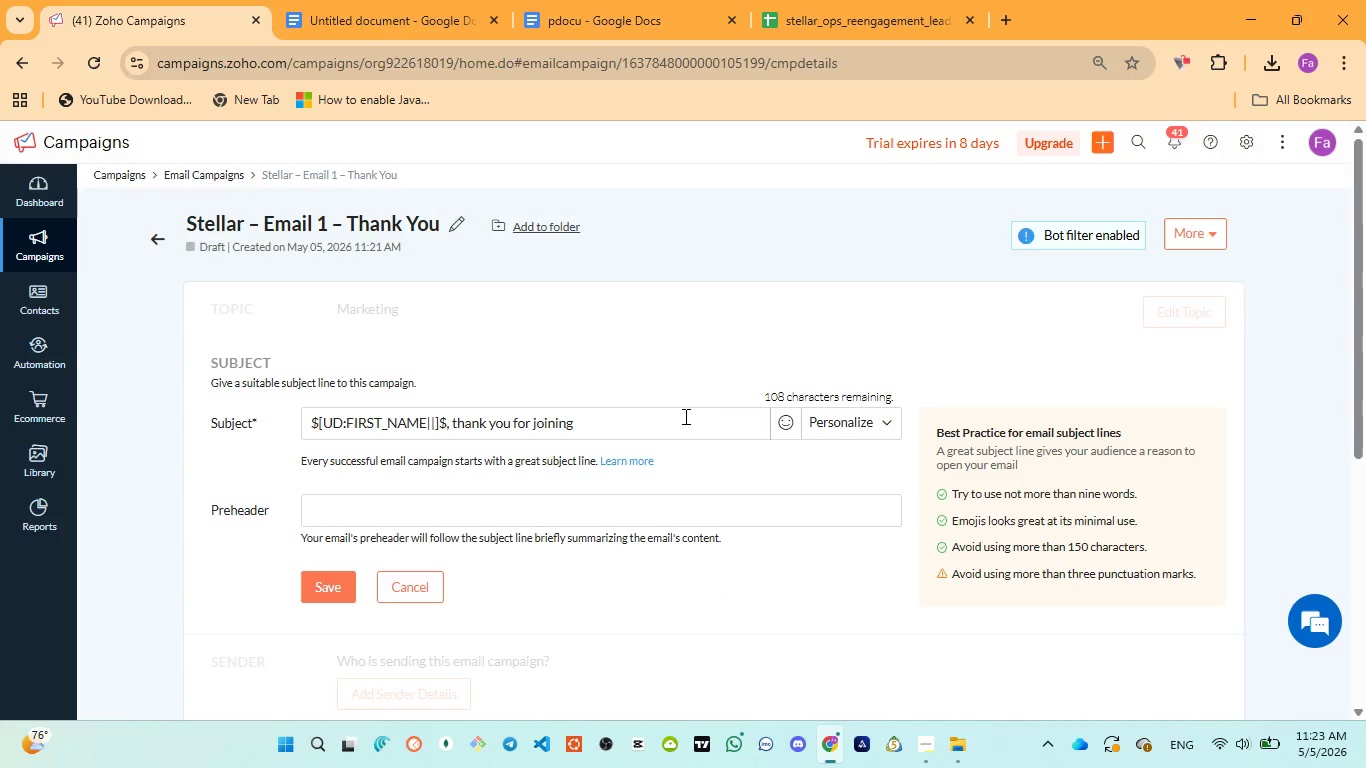 
type(our )
 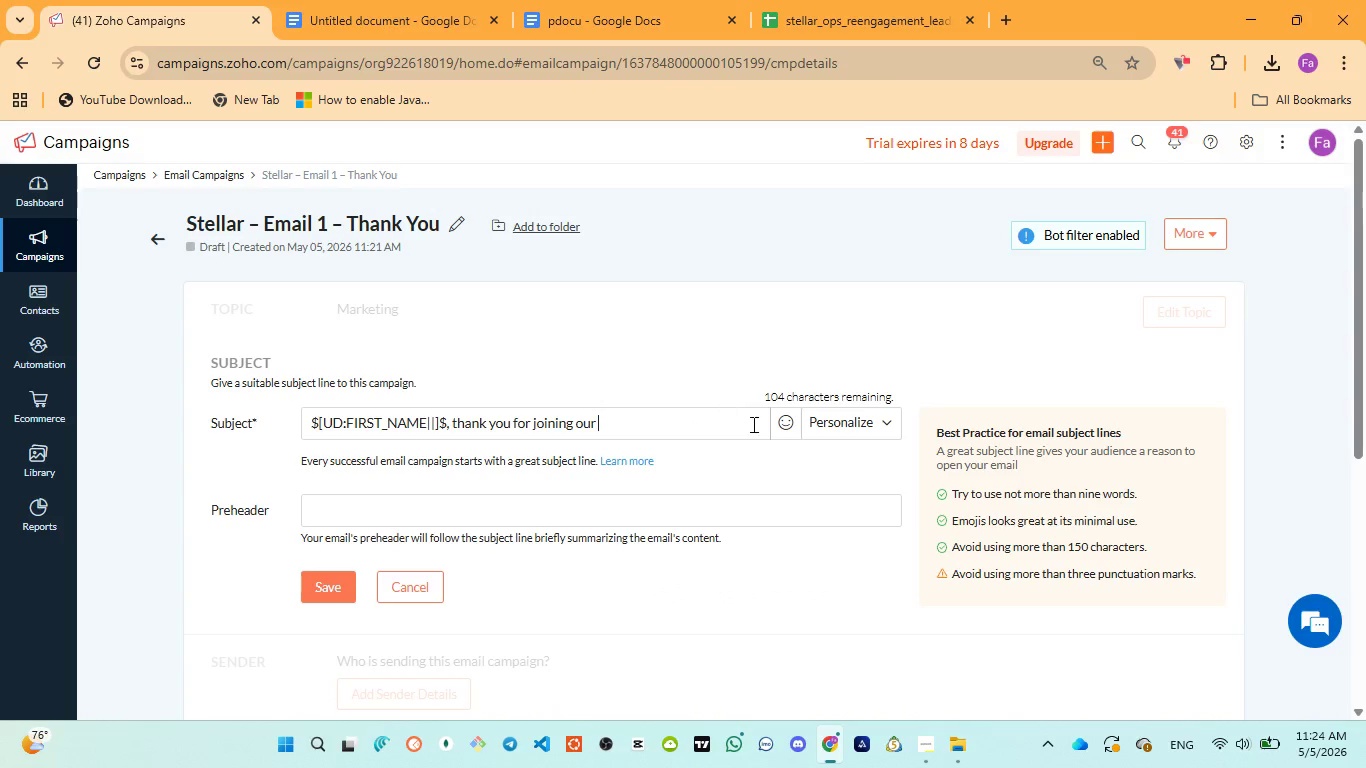 
left_click([821, 427])
 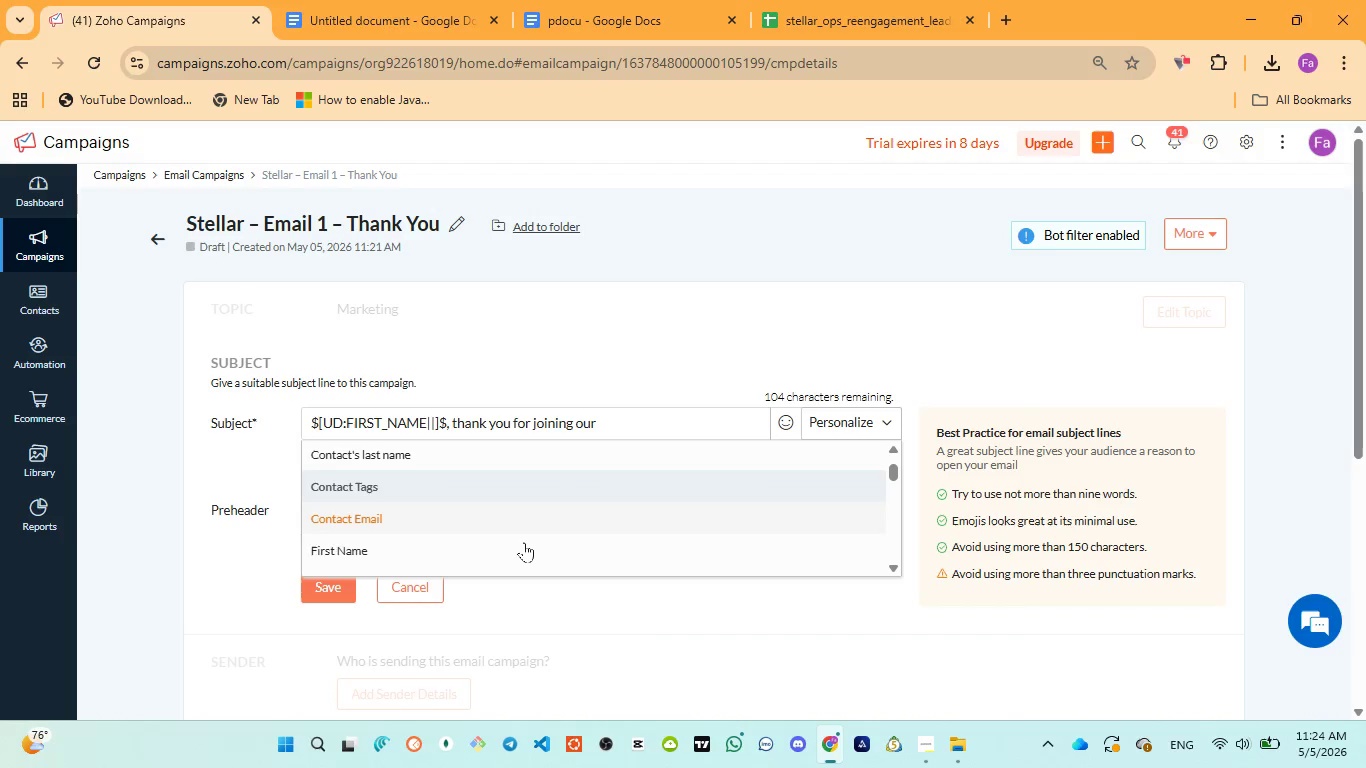 
scroll: coordinate [517, 497], scroll_direction: down, amount: 6.0
 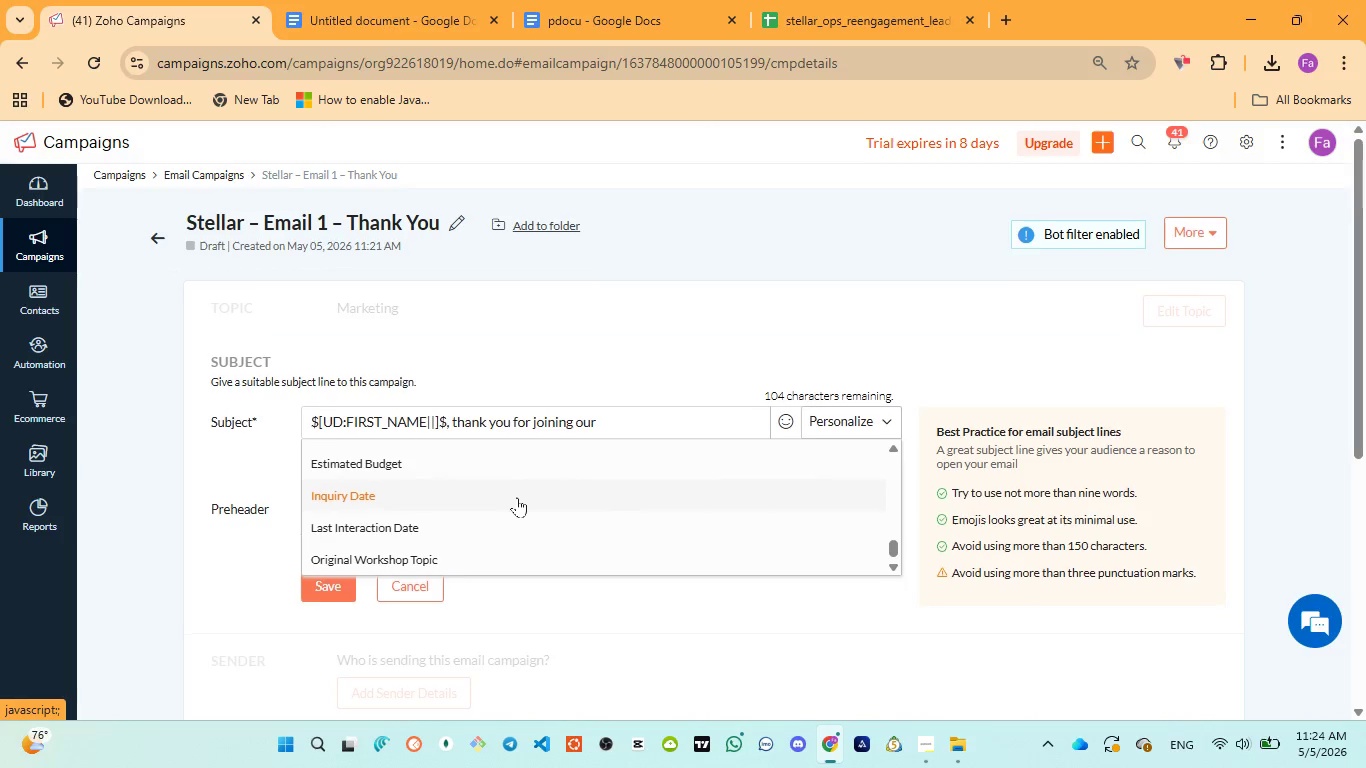 
scroll: coordinate [517, 425], scroll_direction: up, amount: 3.0
 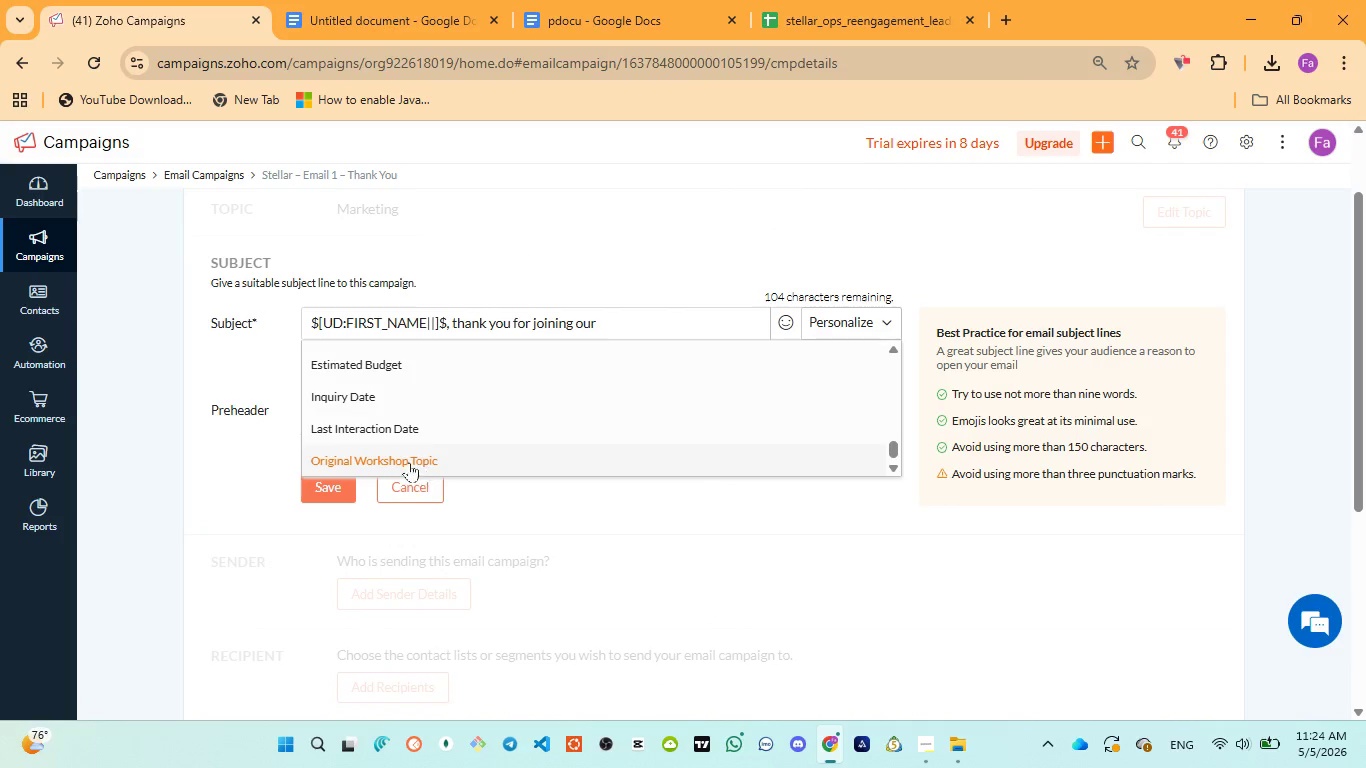 
left_click([408, 461])
 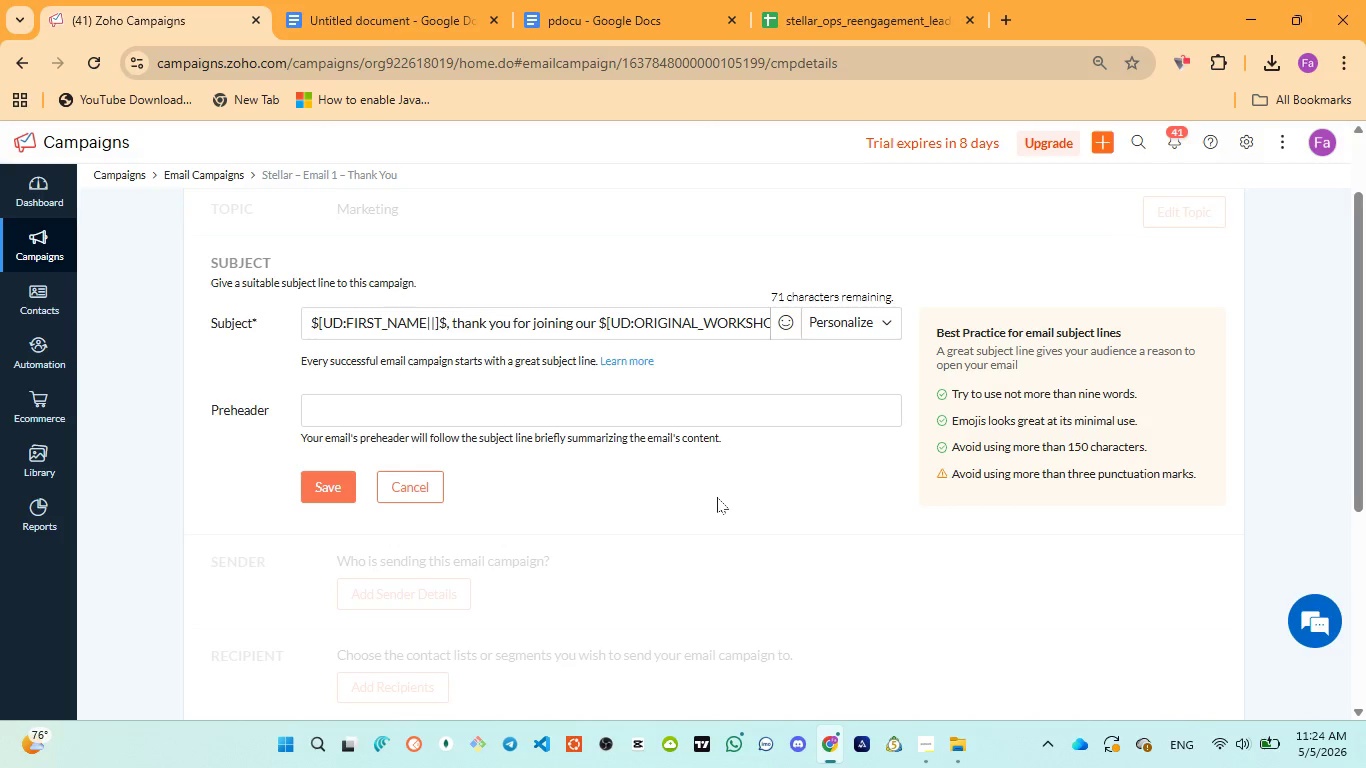 
wait(6.7)
 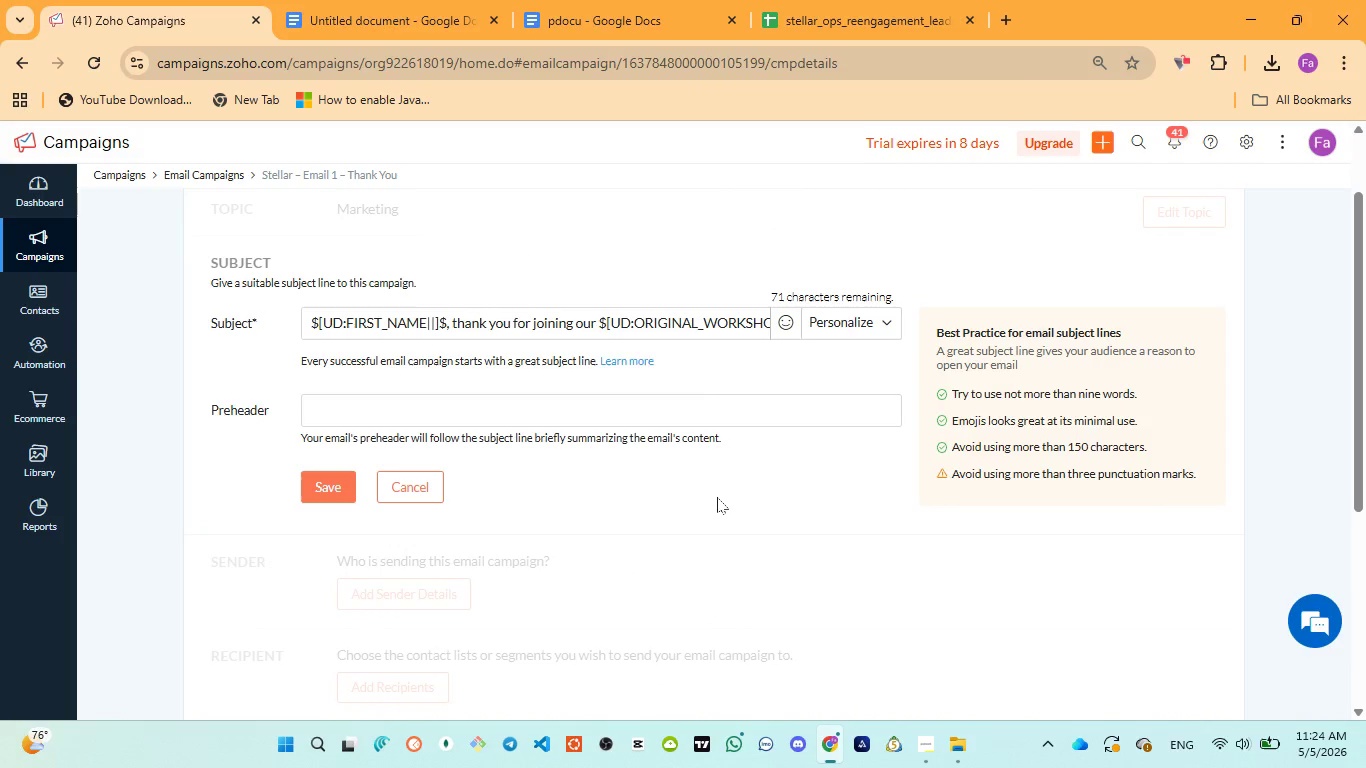 
left_click([579, 15])
 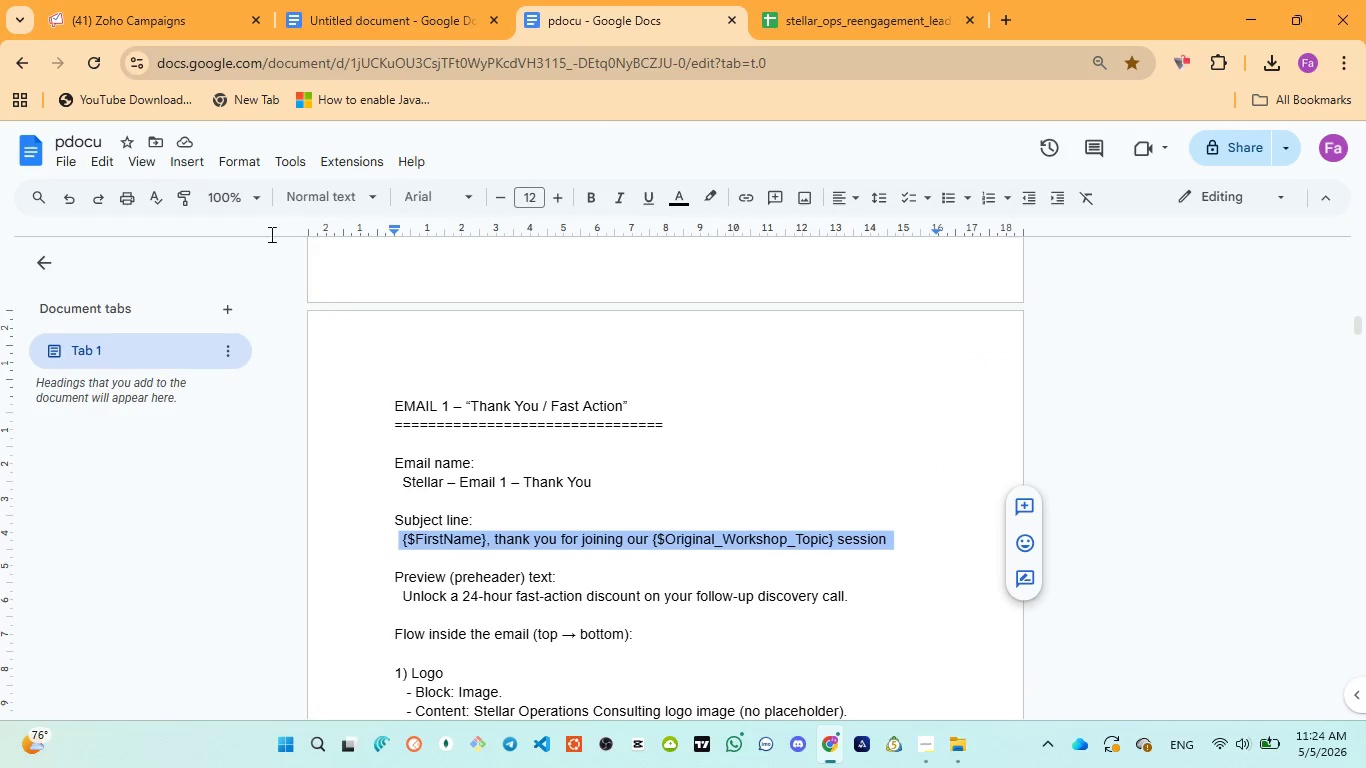 
left_click([123, 15])
 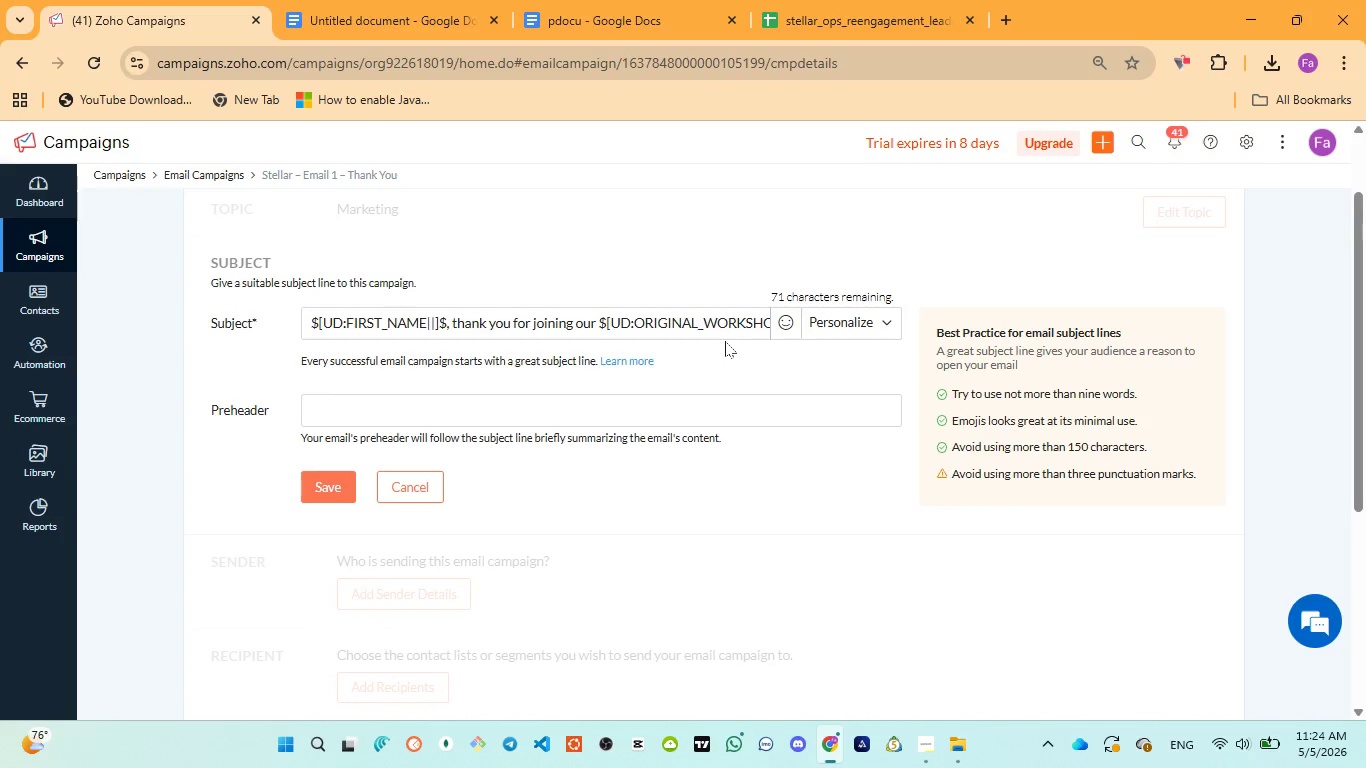 
type( session)
 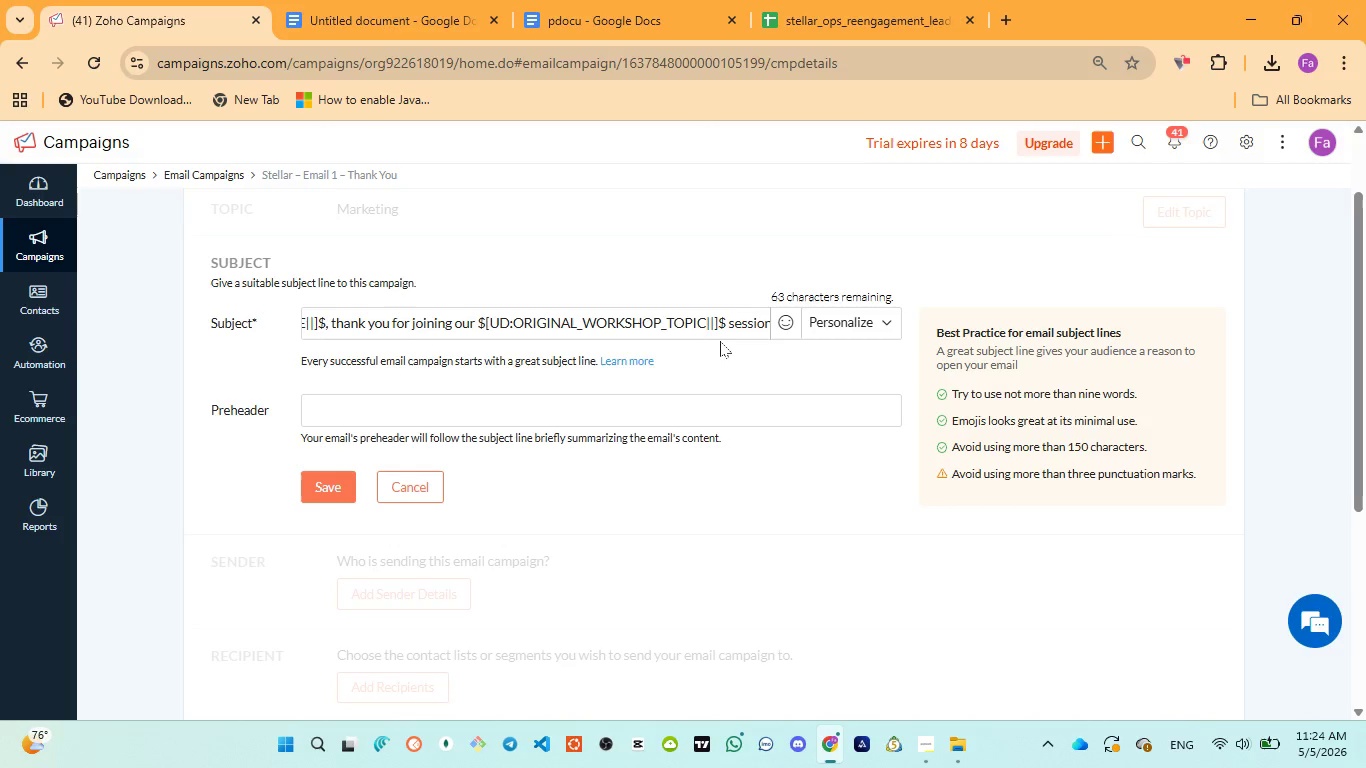 
key(Control+ControlLeft)
 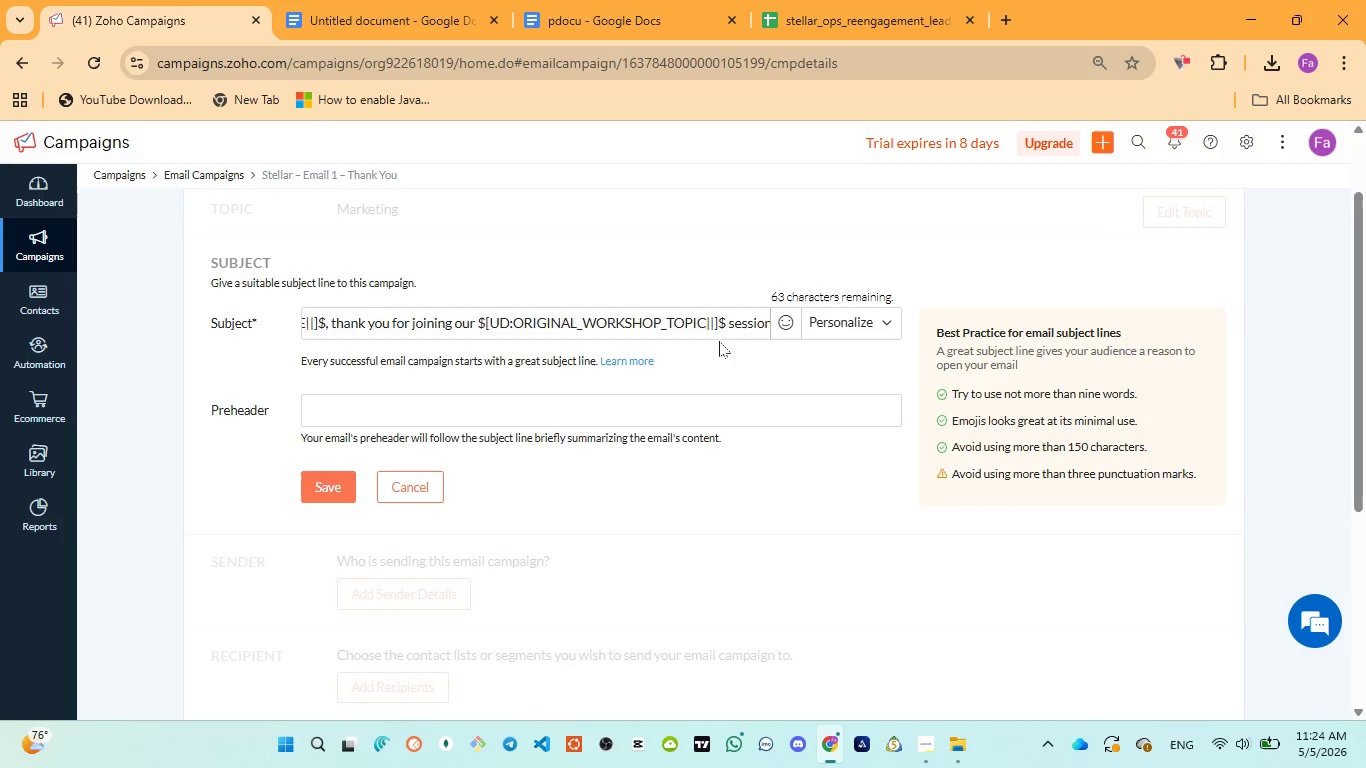 
key(Control+A)
 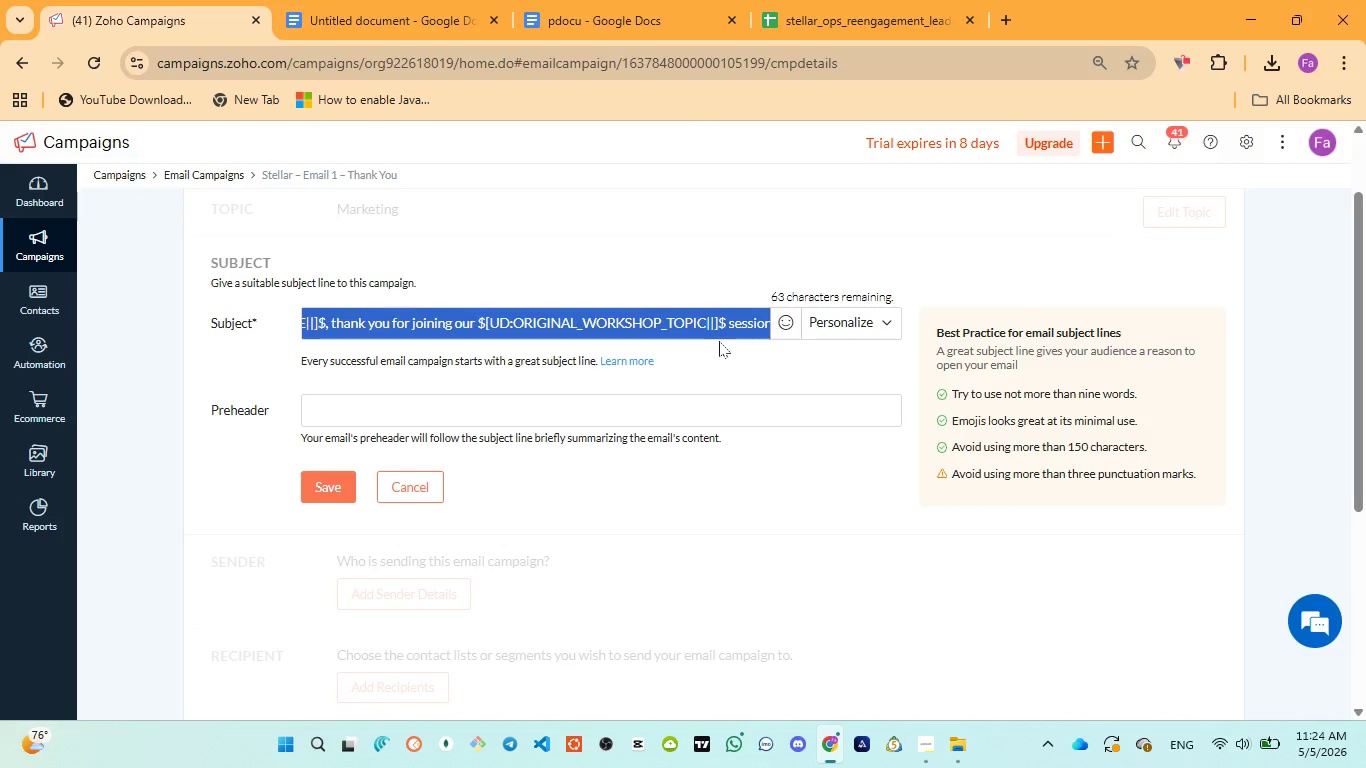 
key(Control+ControlLeft)
 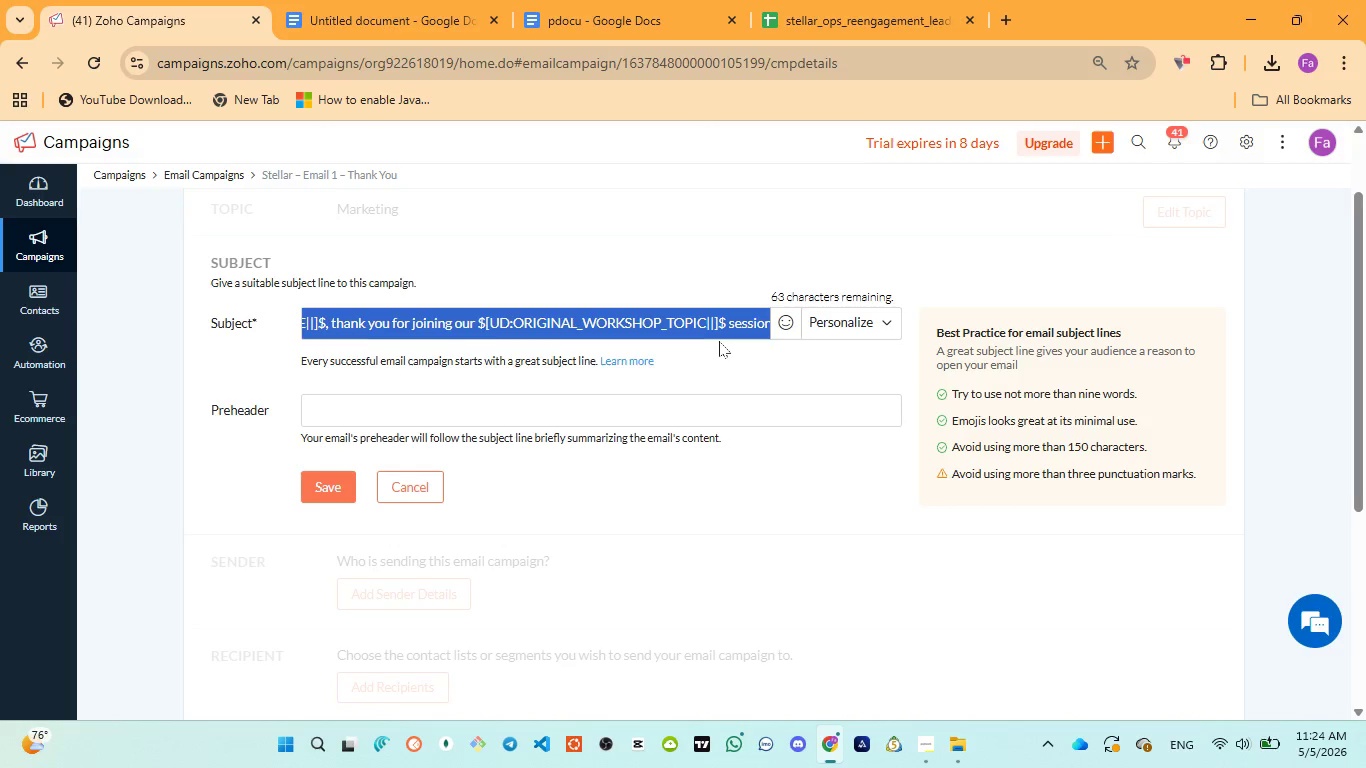 
key(Control+V)
 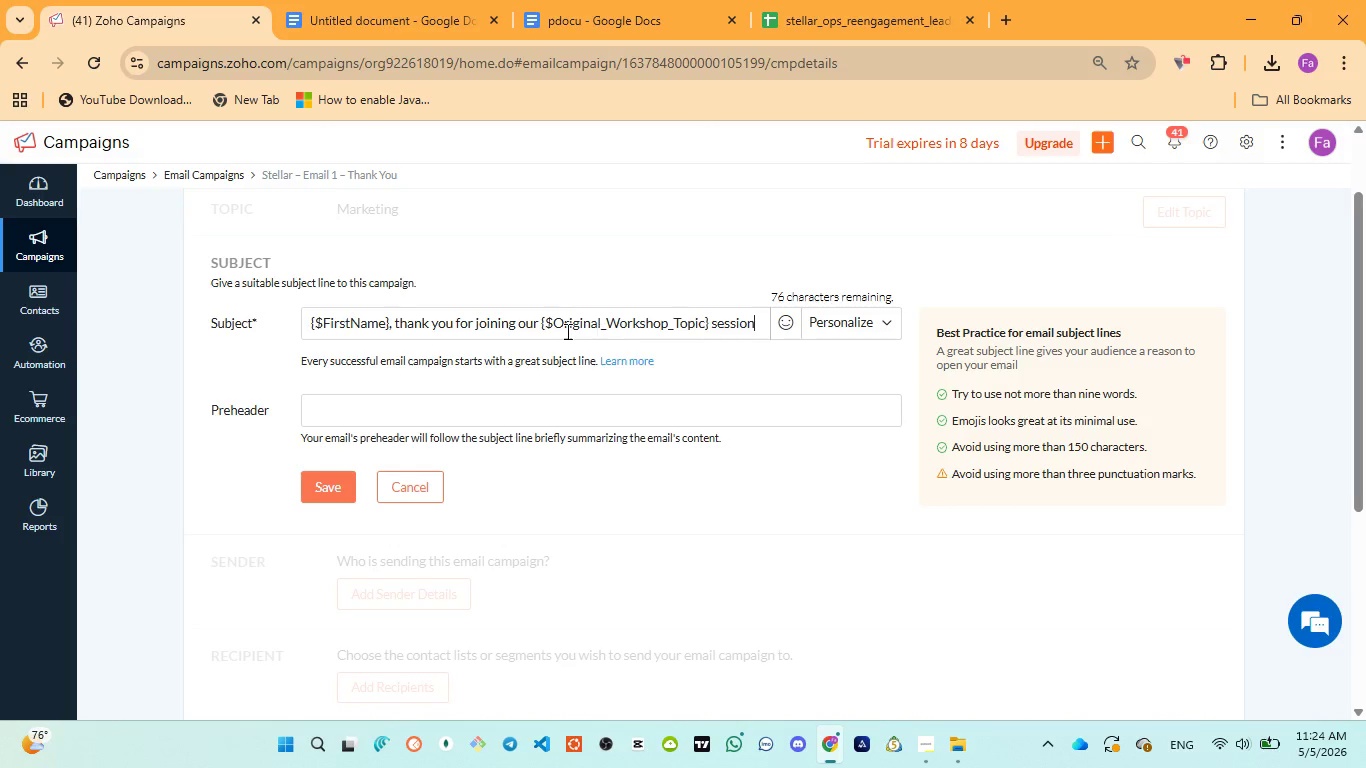 
left_click_drag(start_coordinate=[540, 316], to_coordinate=[713, 325])
 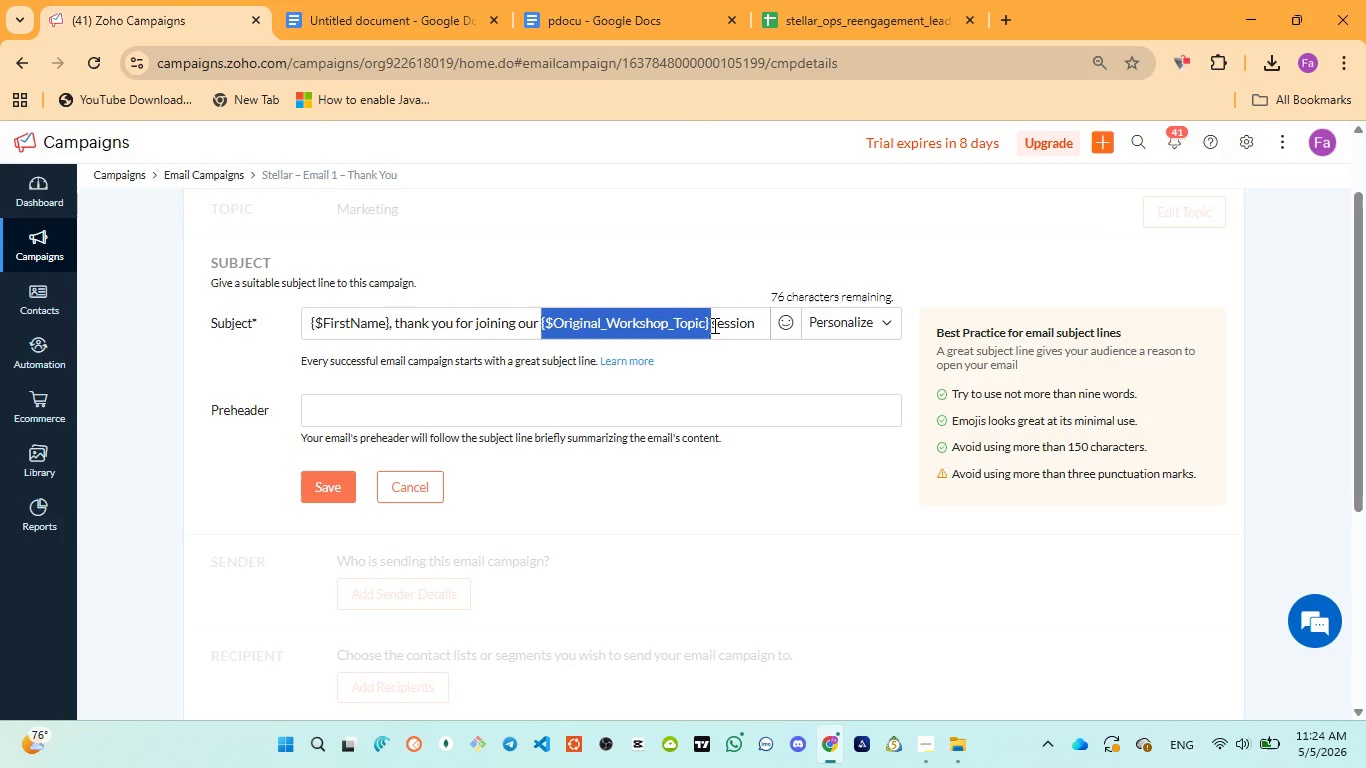 
key(Backspace)
 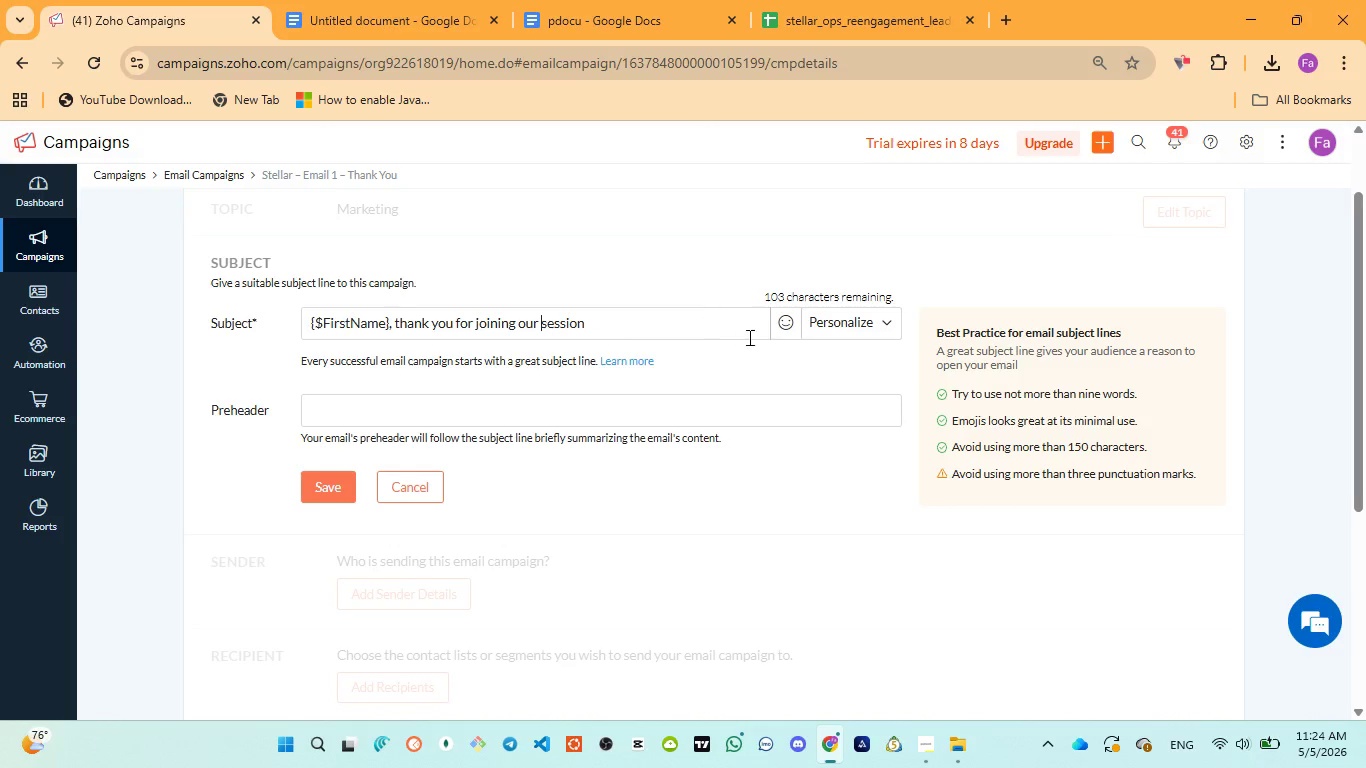 
left_click([844, 317])
 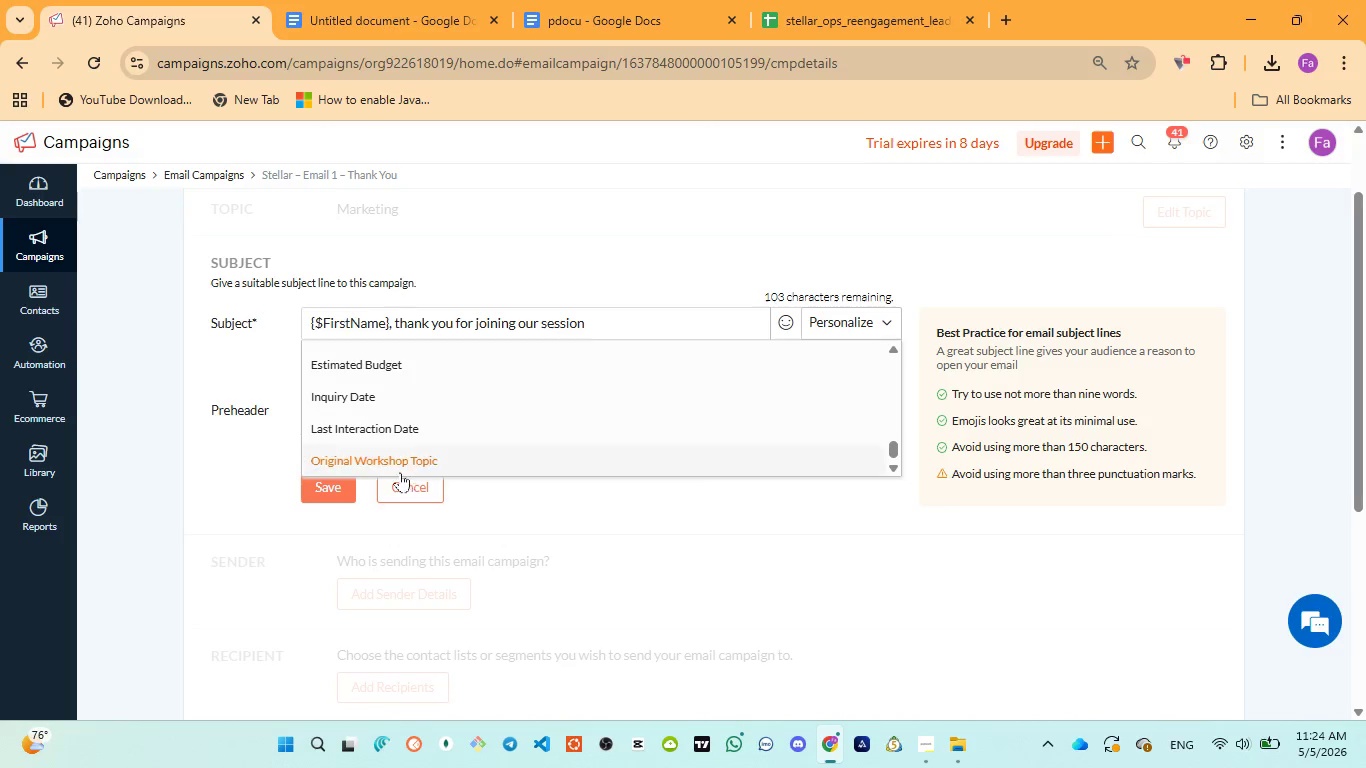 
left_click([396, 462])
 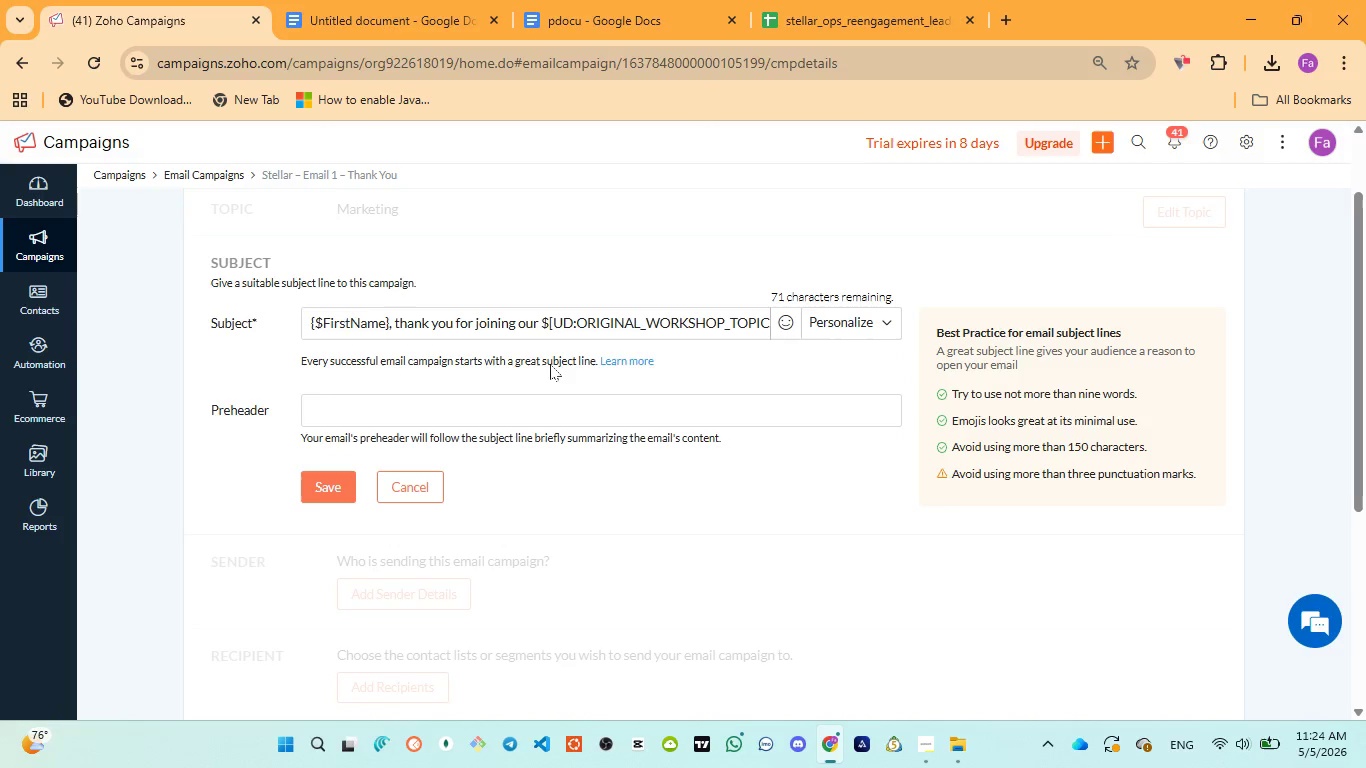 
key(Space)
 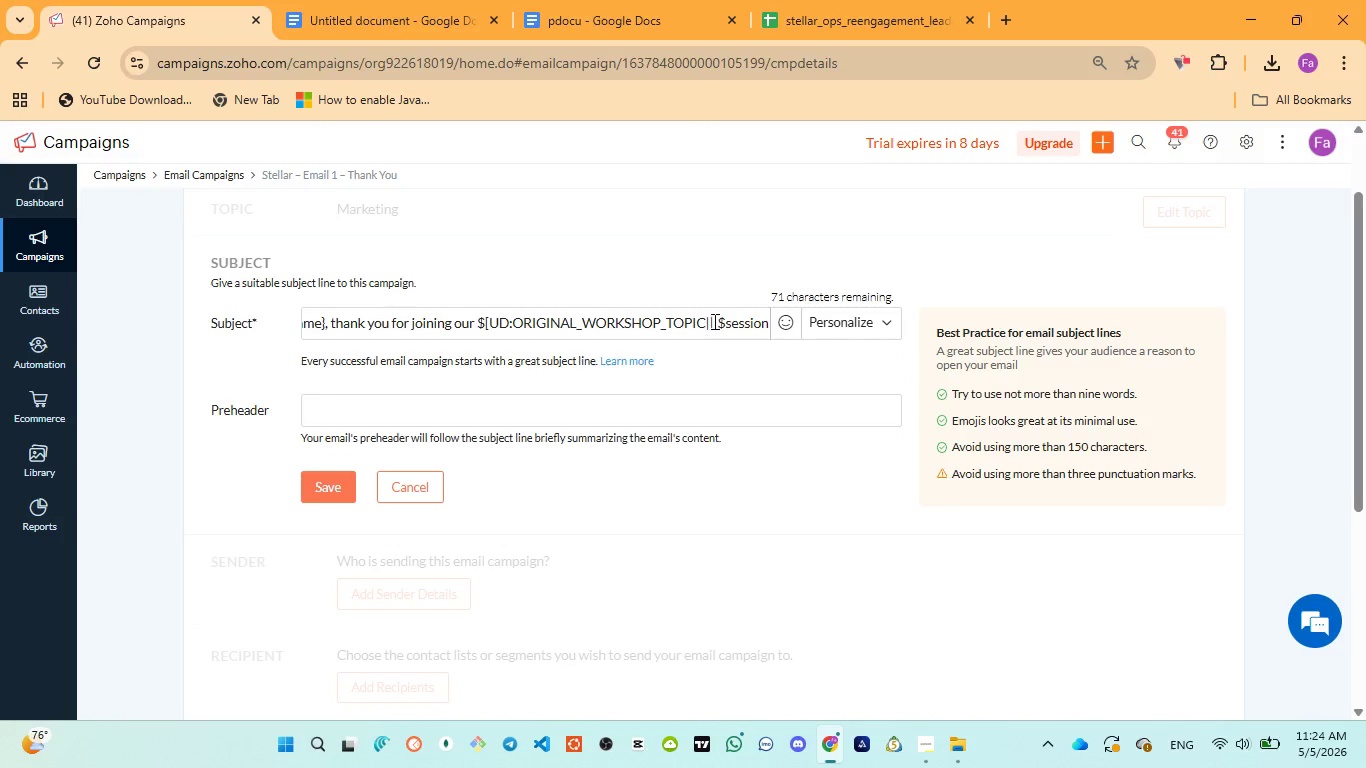 
left_click([718, 318])
 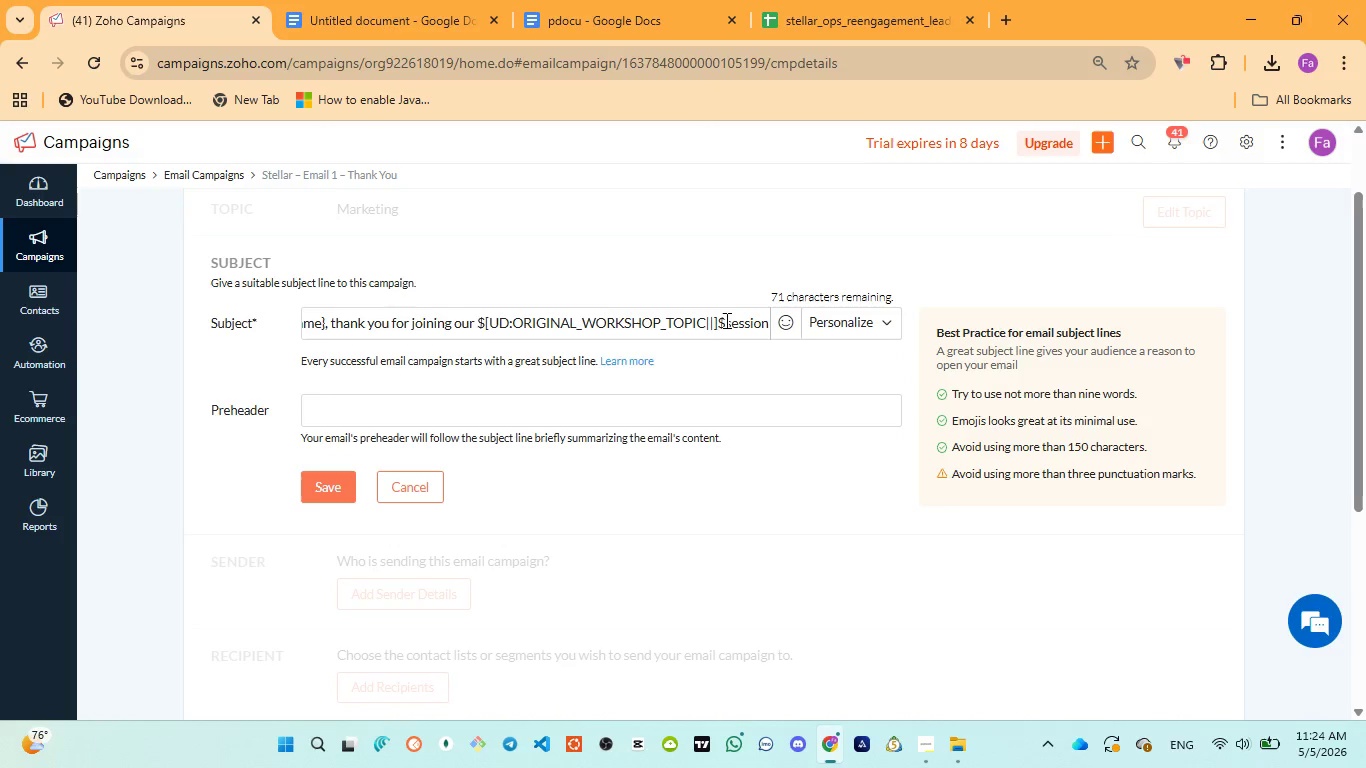 
left_click([724, 324])
 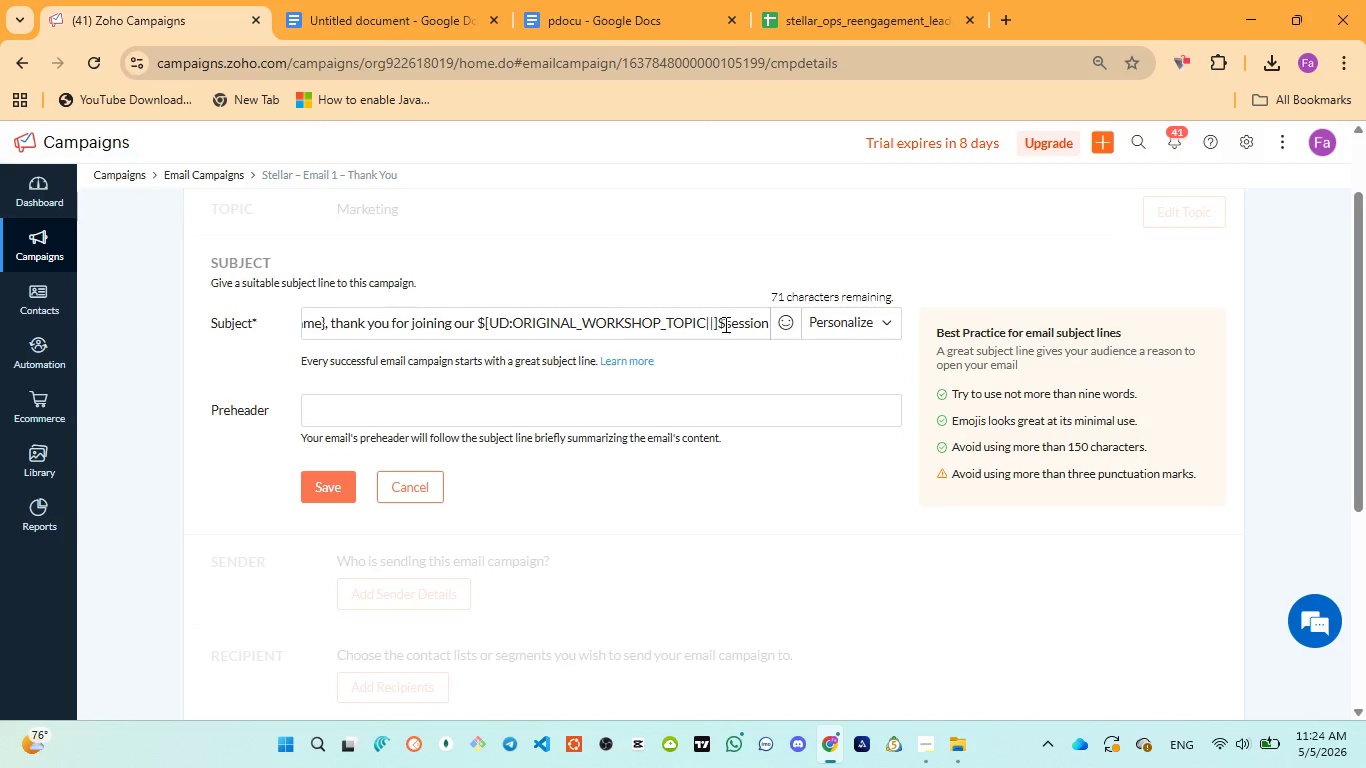 
key(Space)
 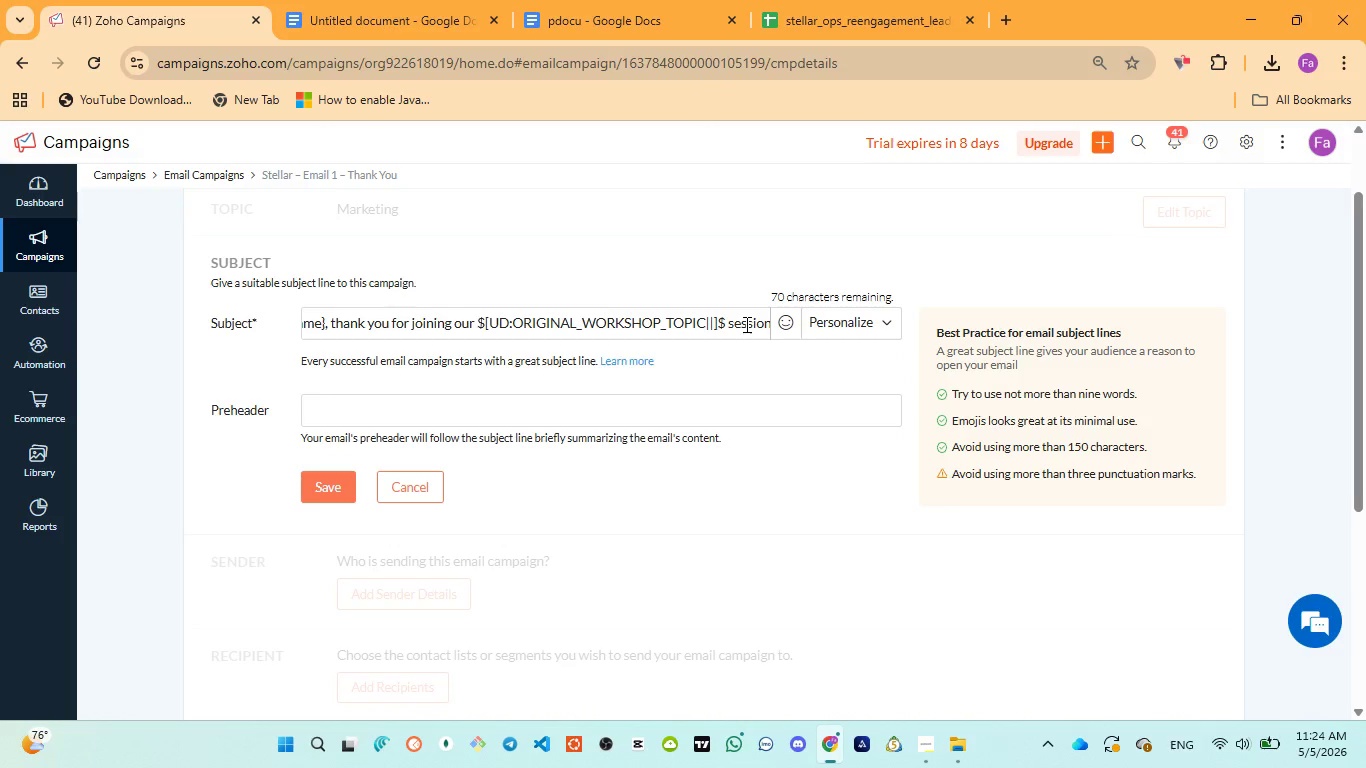 
hold_key(key=ArrowRight, duration=1.2)
 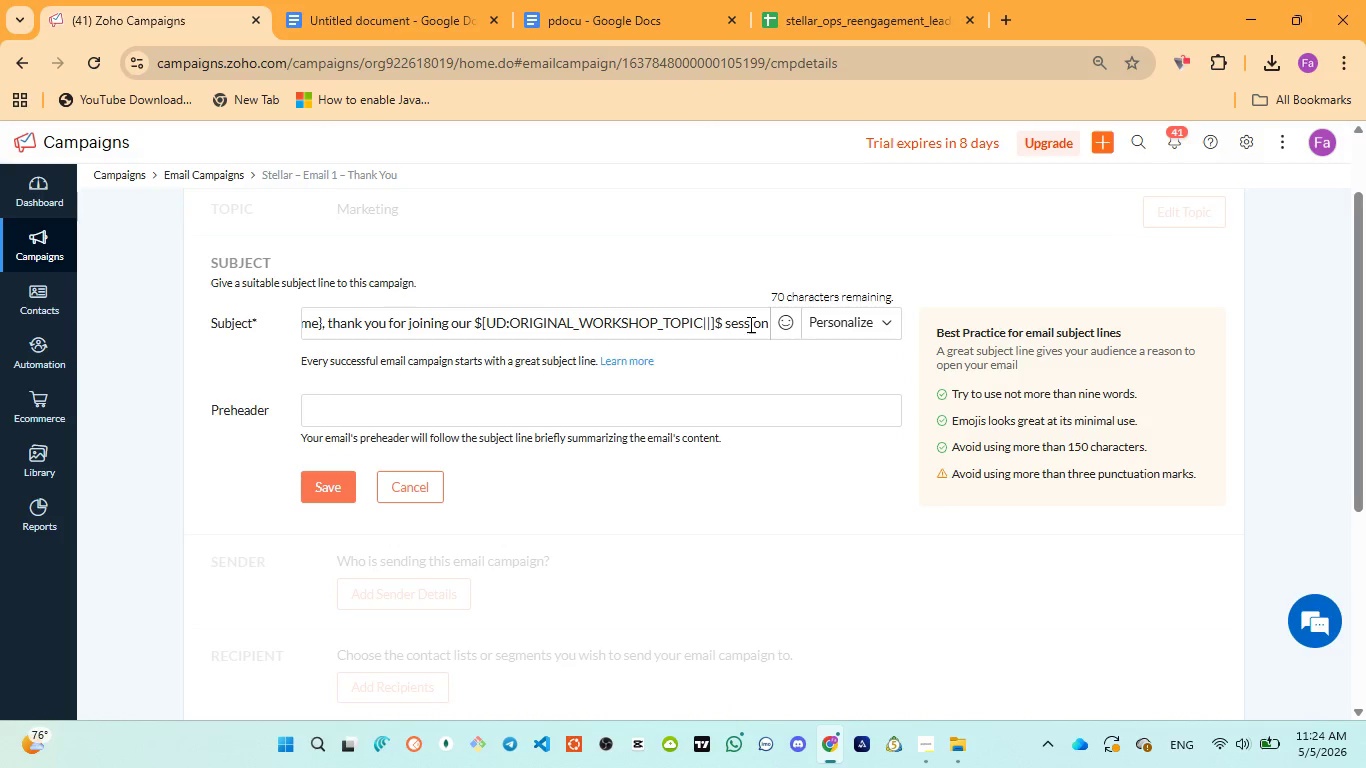 
key(ArrowRight)
 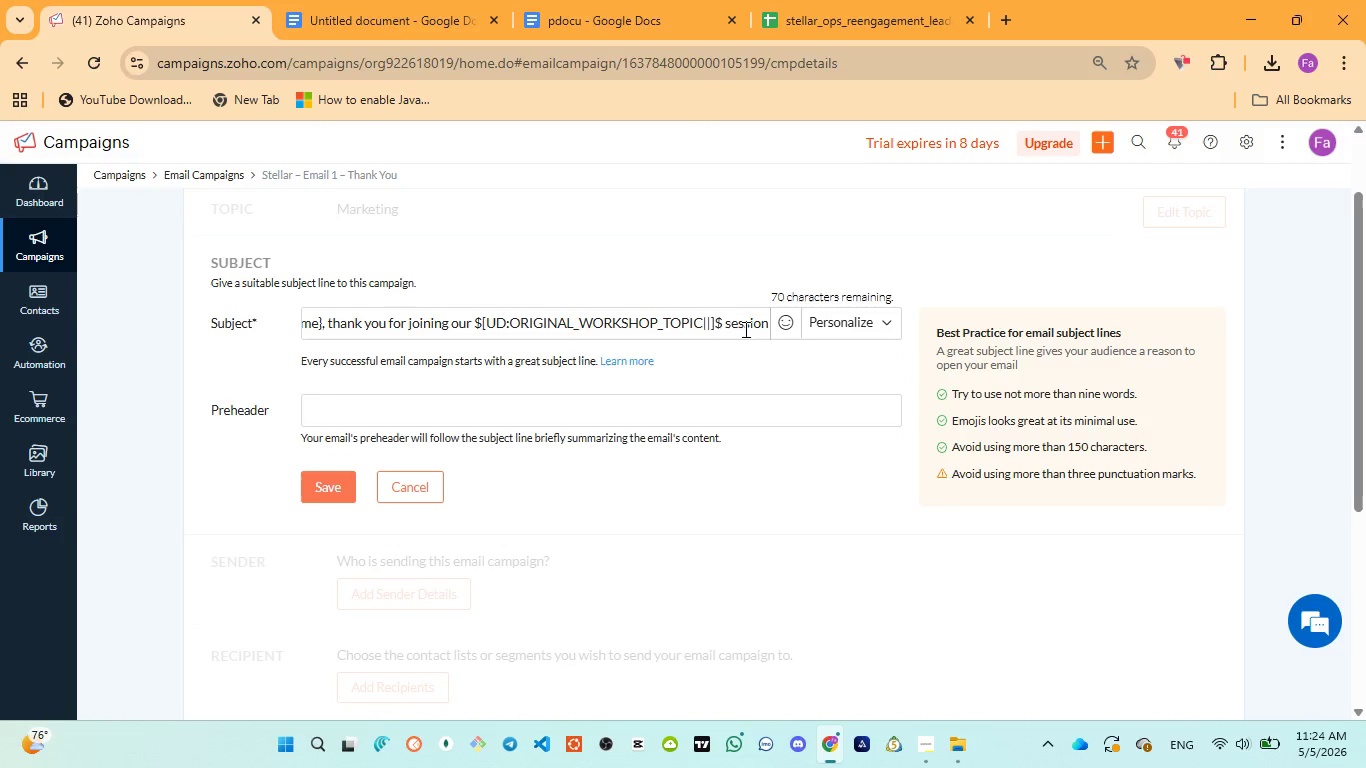 
key(ArrowRight)
 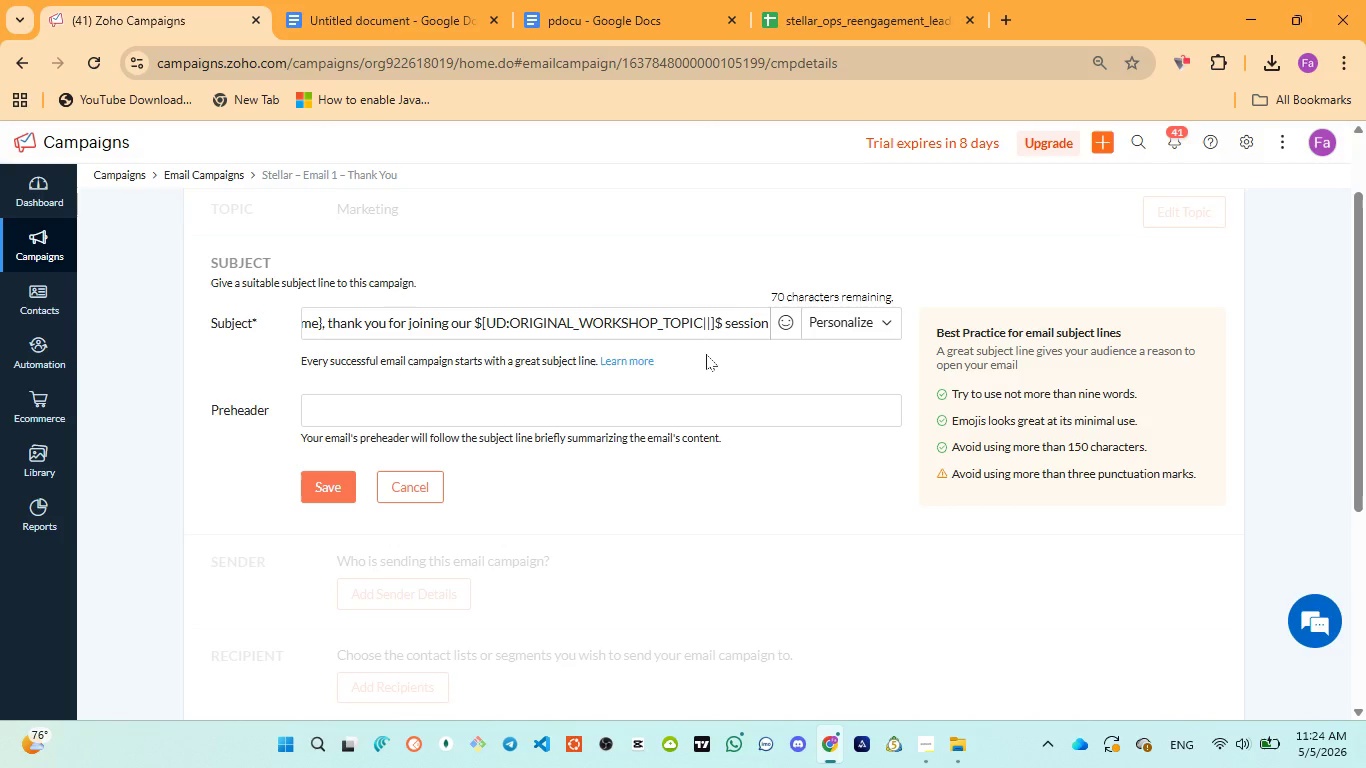 
key(ArrowRight)
 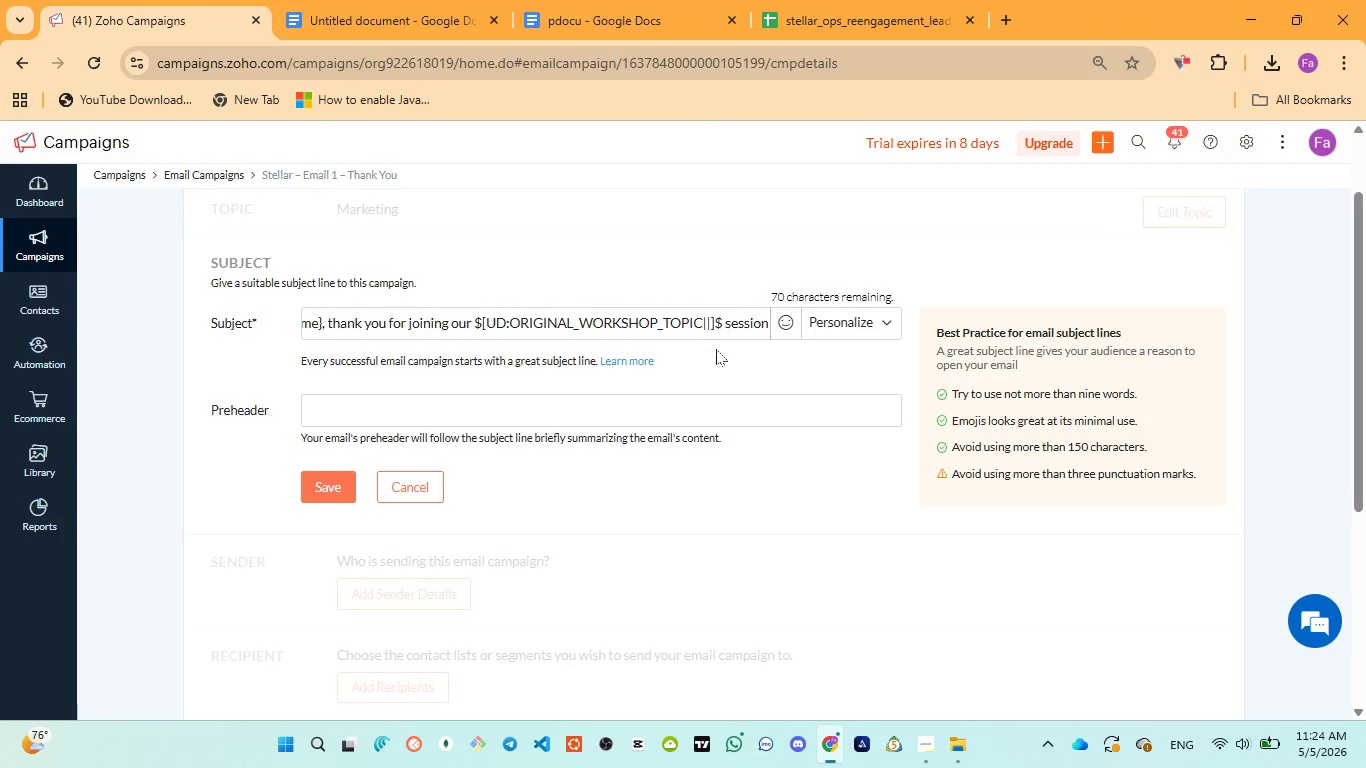 
key(Backspace)
 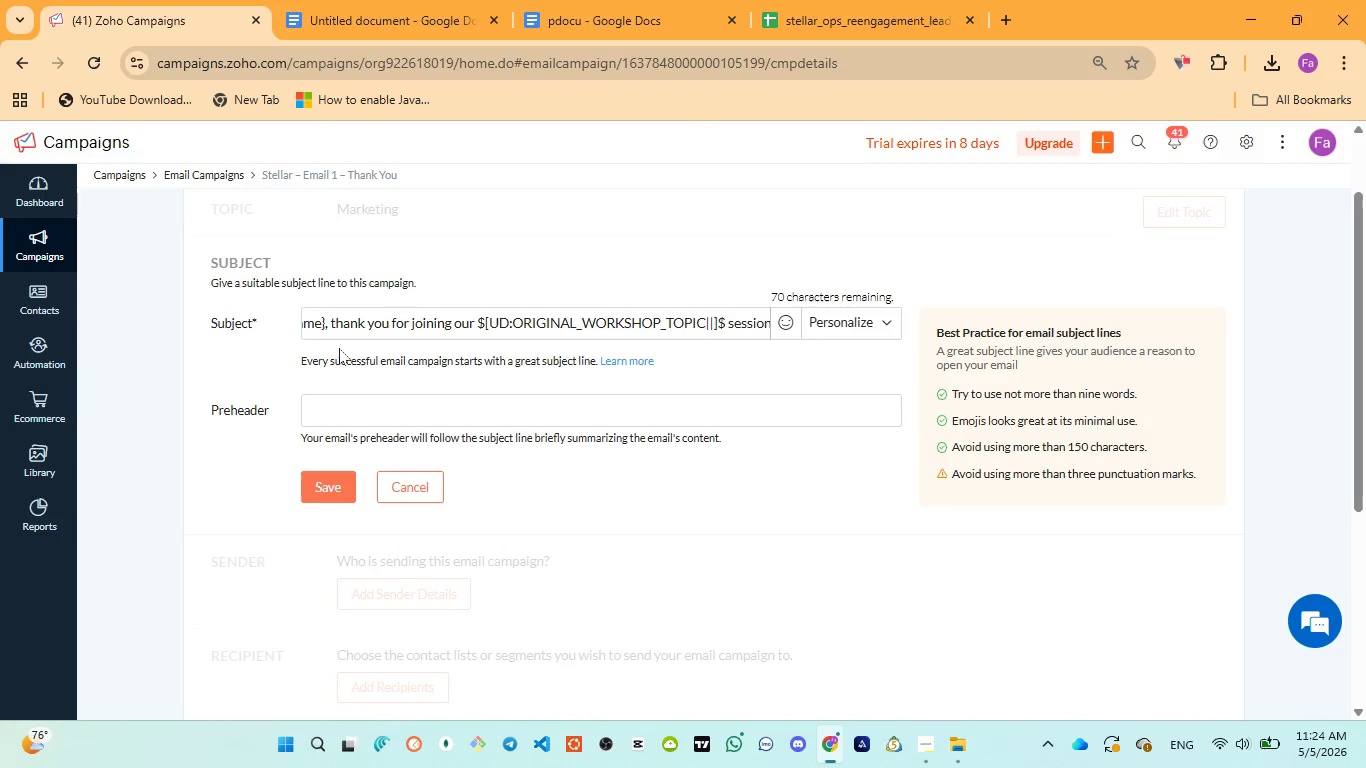 
left_click([352, 334])
 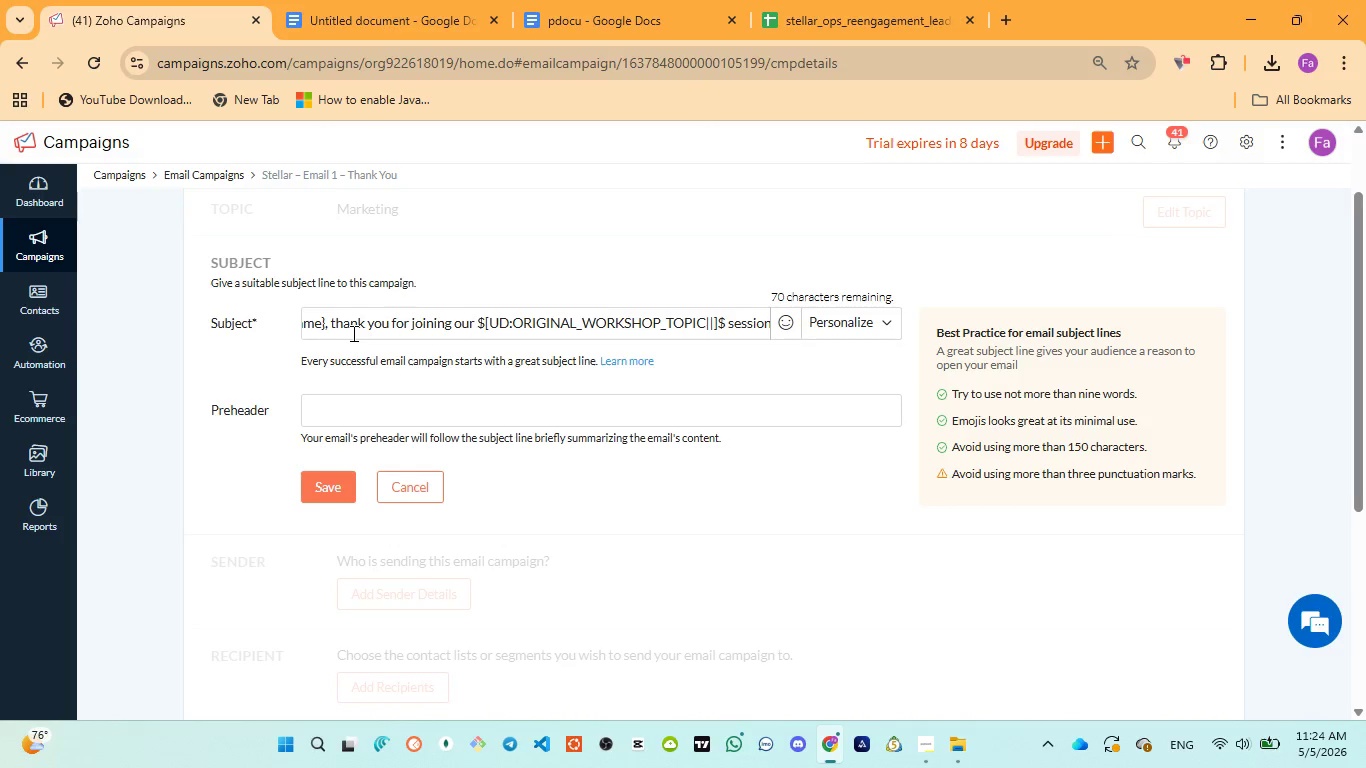 
hold_key(key=ArrowLeft, duration=1.41)
 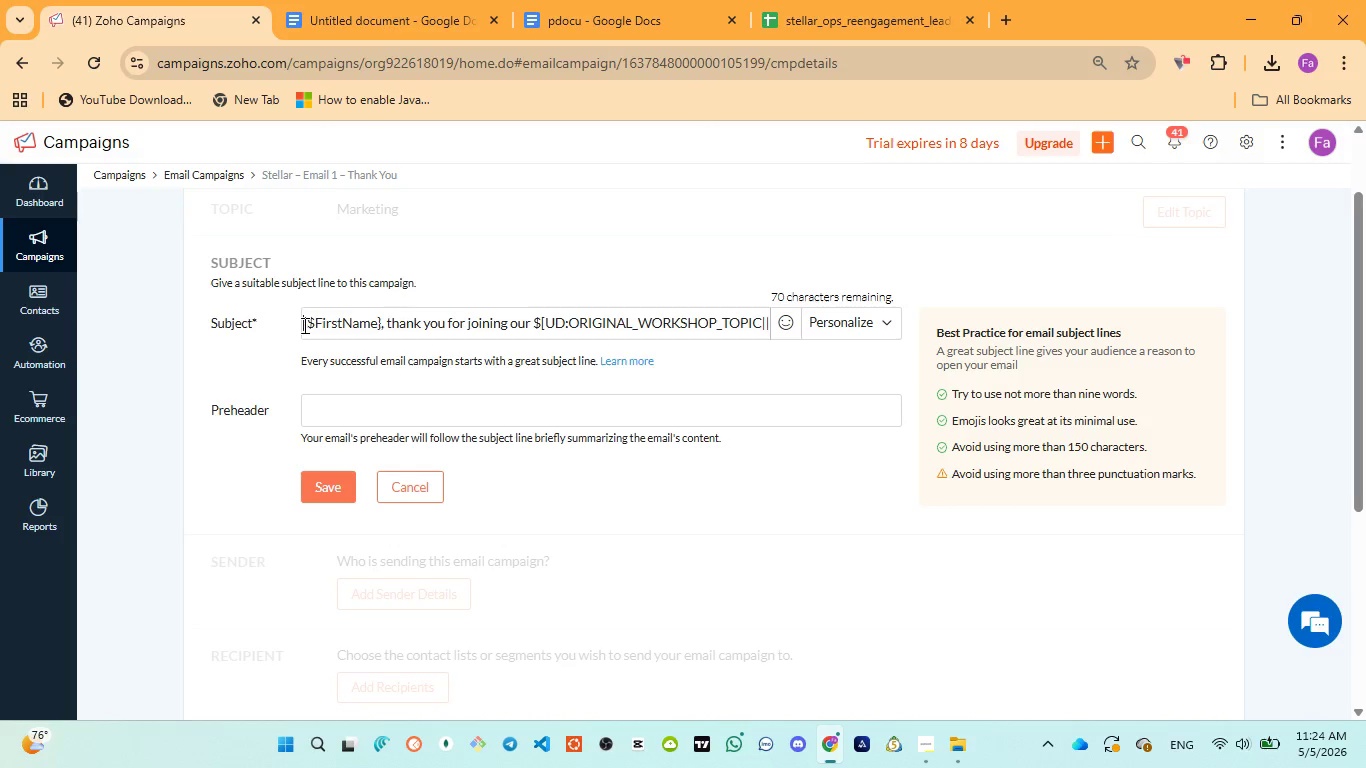 
left_click_drag(start_coordinate=[303, 325], to_coordinate=[382, 320])
 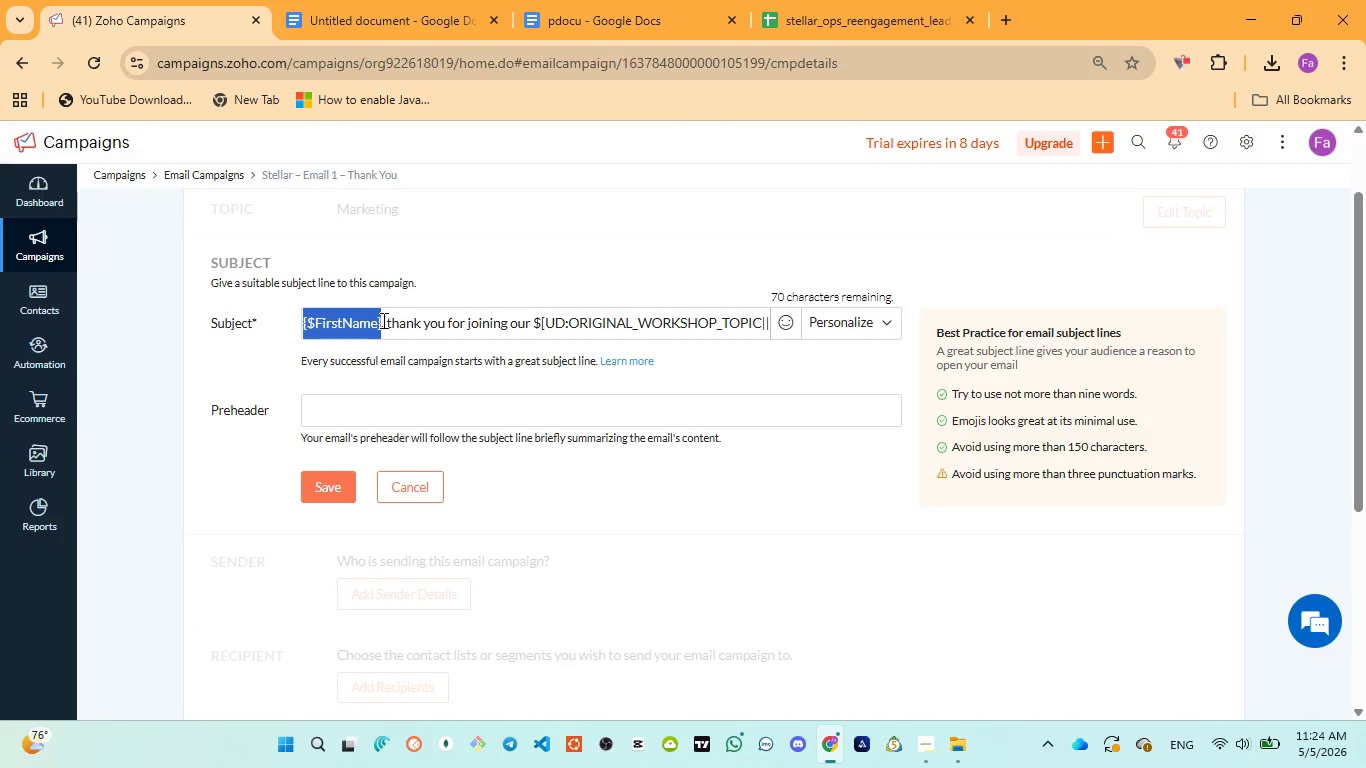 
key(Backspace)
 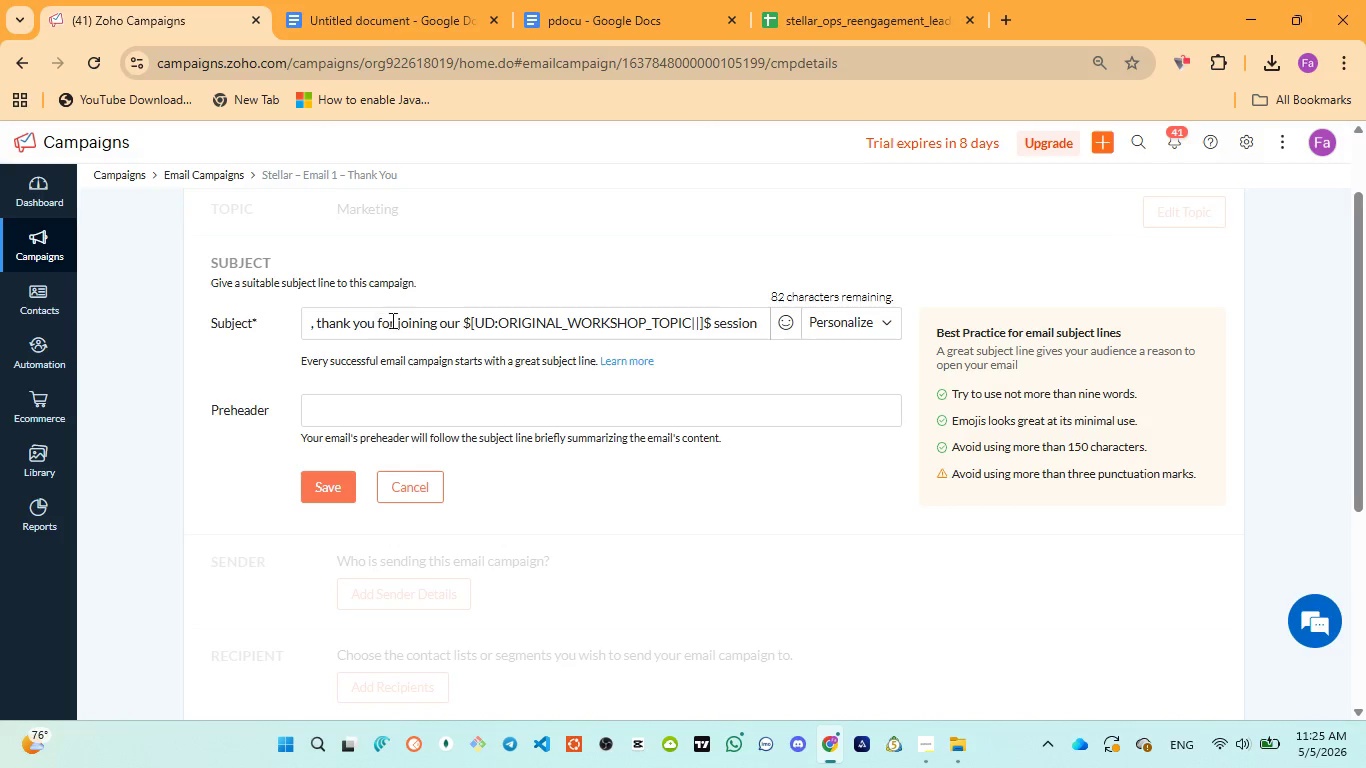 
left_click([844, 327])
 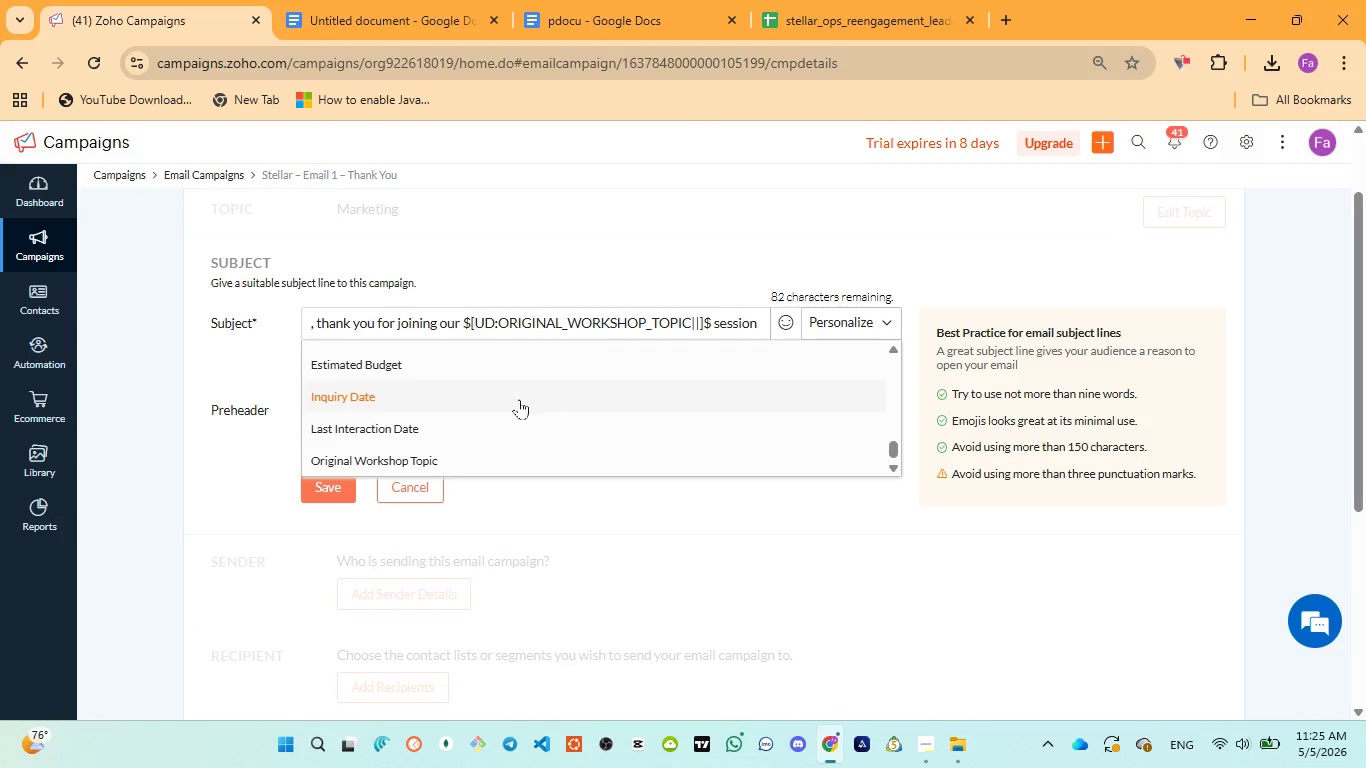 
scroll: coordinate [491, 399], scroll_direction: up, amount: 8.0
 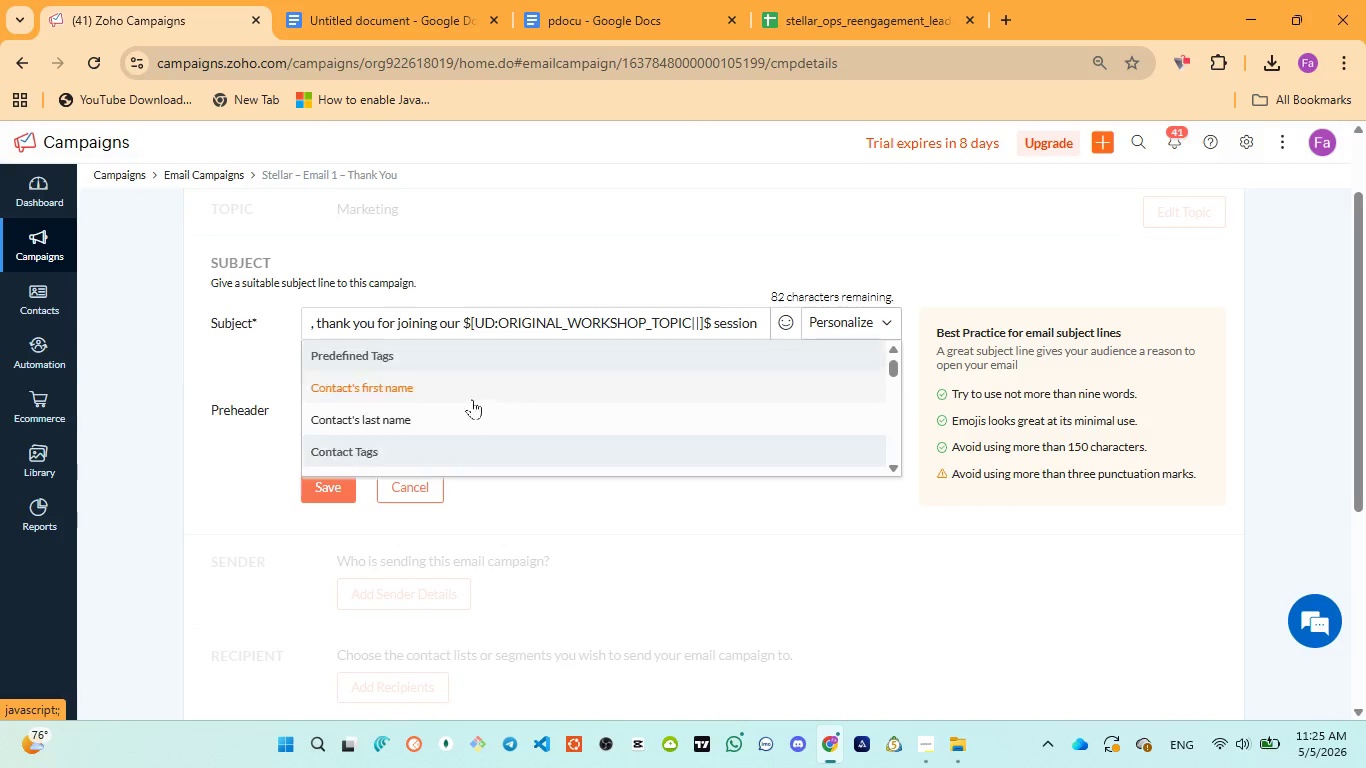 
scroll: coordinate [416, 407], scroll_direction: down, amount: 1.0
 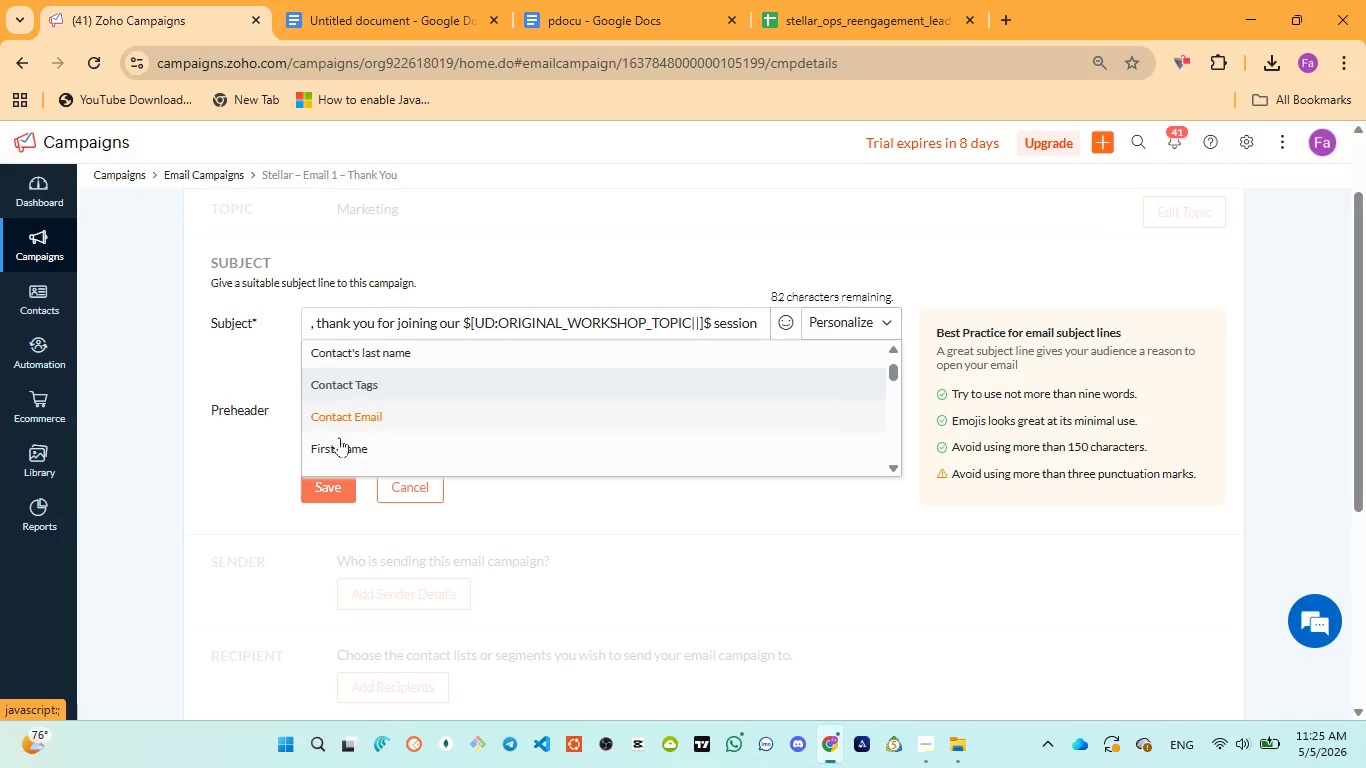 
left_click([339, 448])
 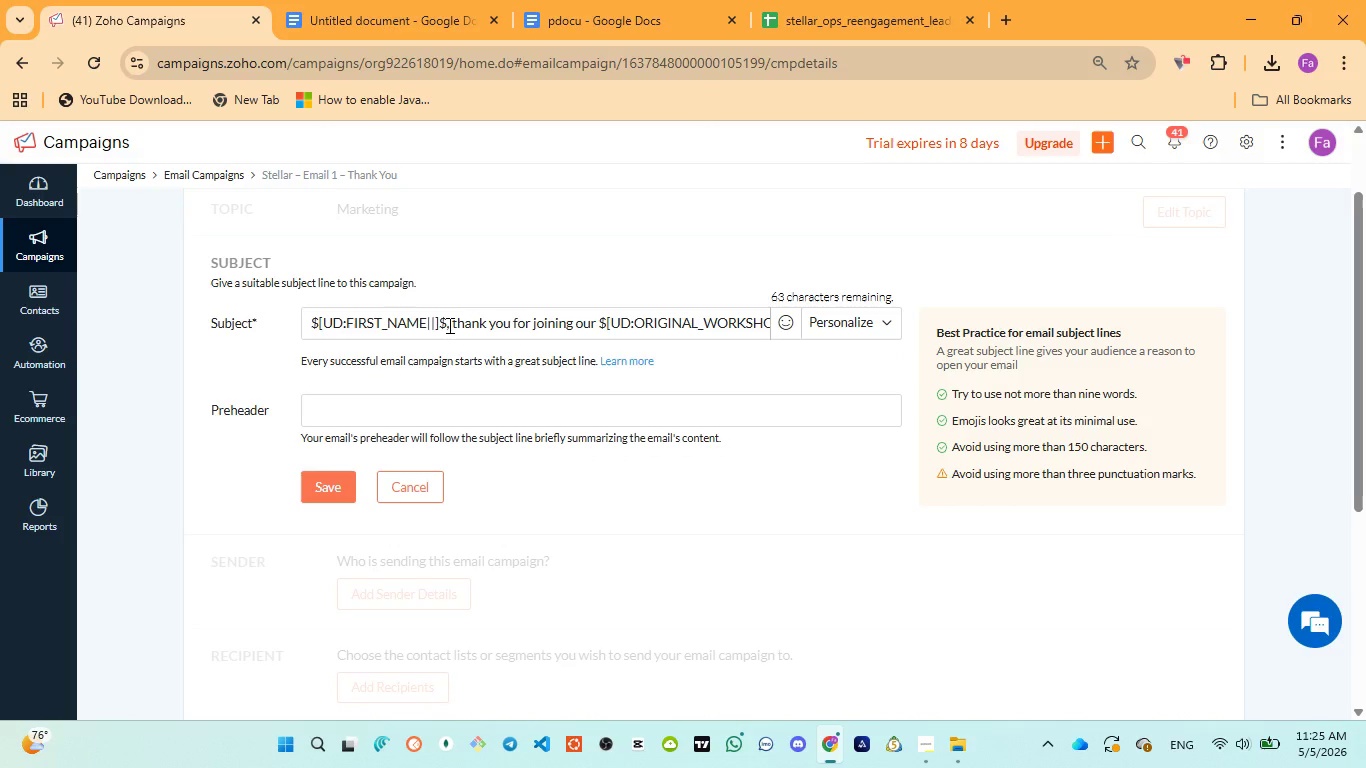 
left_click([373, 418])
 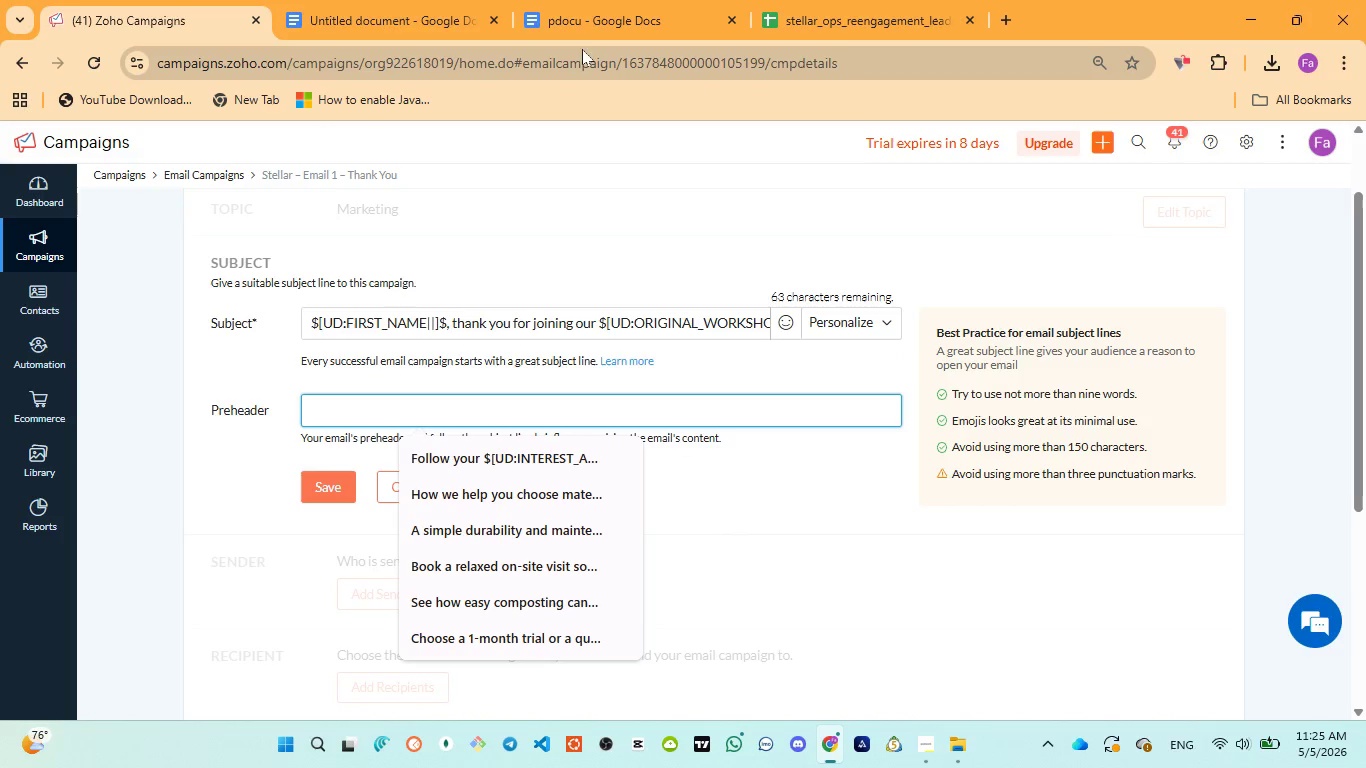 
left_click([579, 23])
 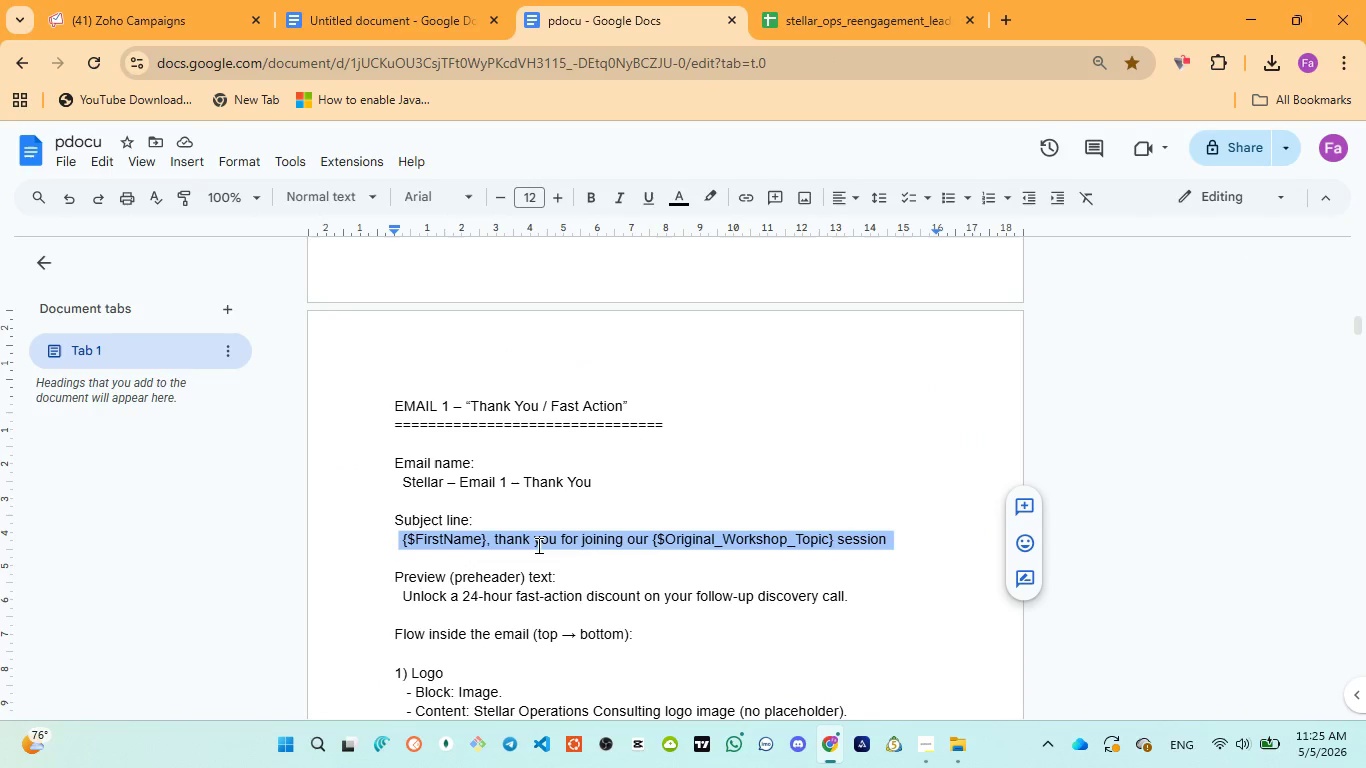 
scroll: coordinate [526, 567], scroll_direction: down, amount: 2.0
 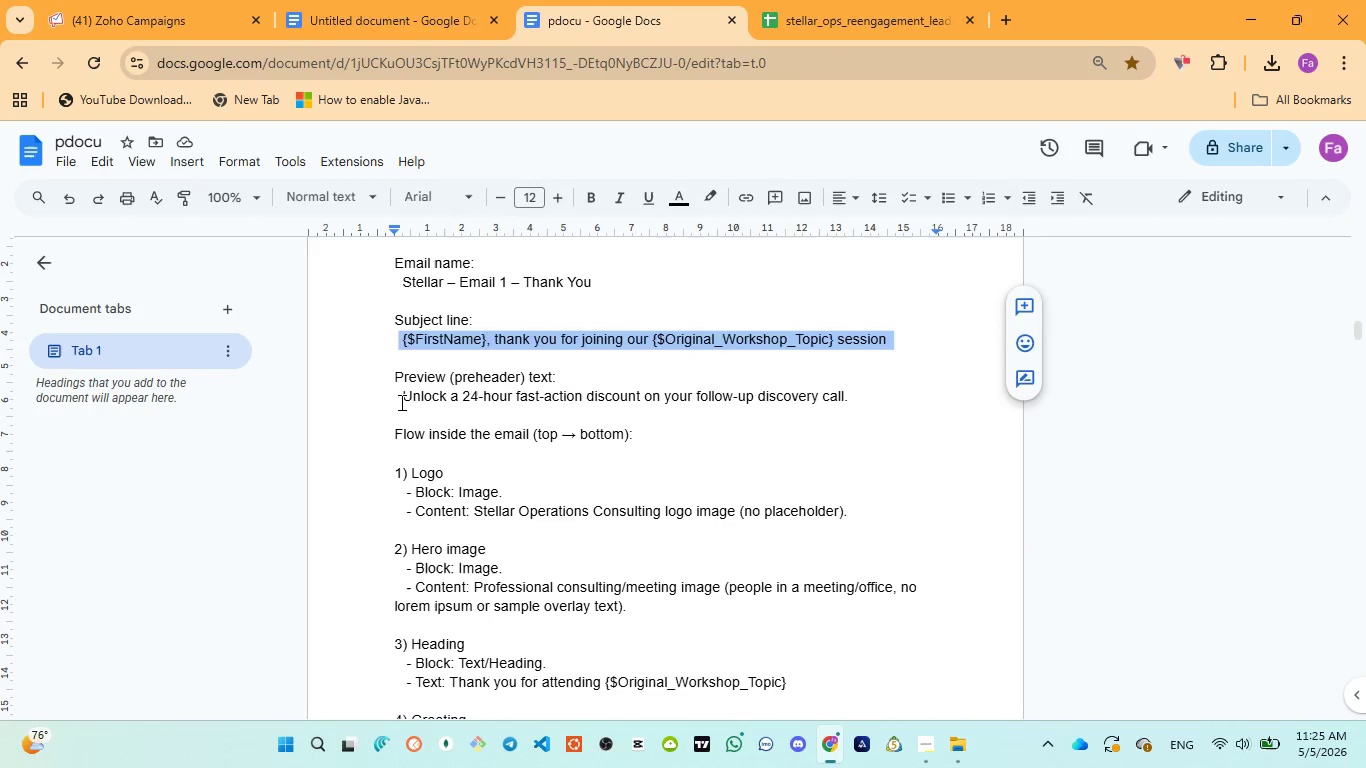 
left_click_drag(start_coordinate=[400, 402], to_coordinate=[848, 390])
 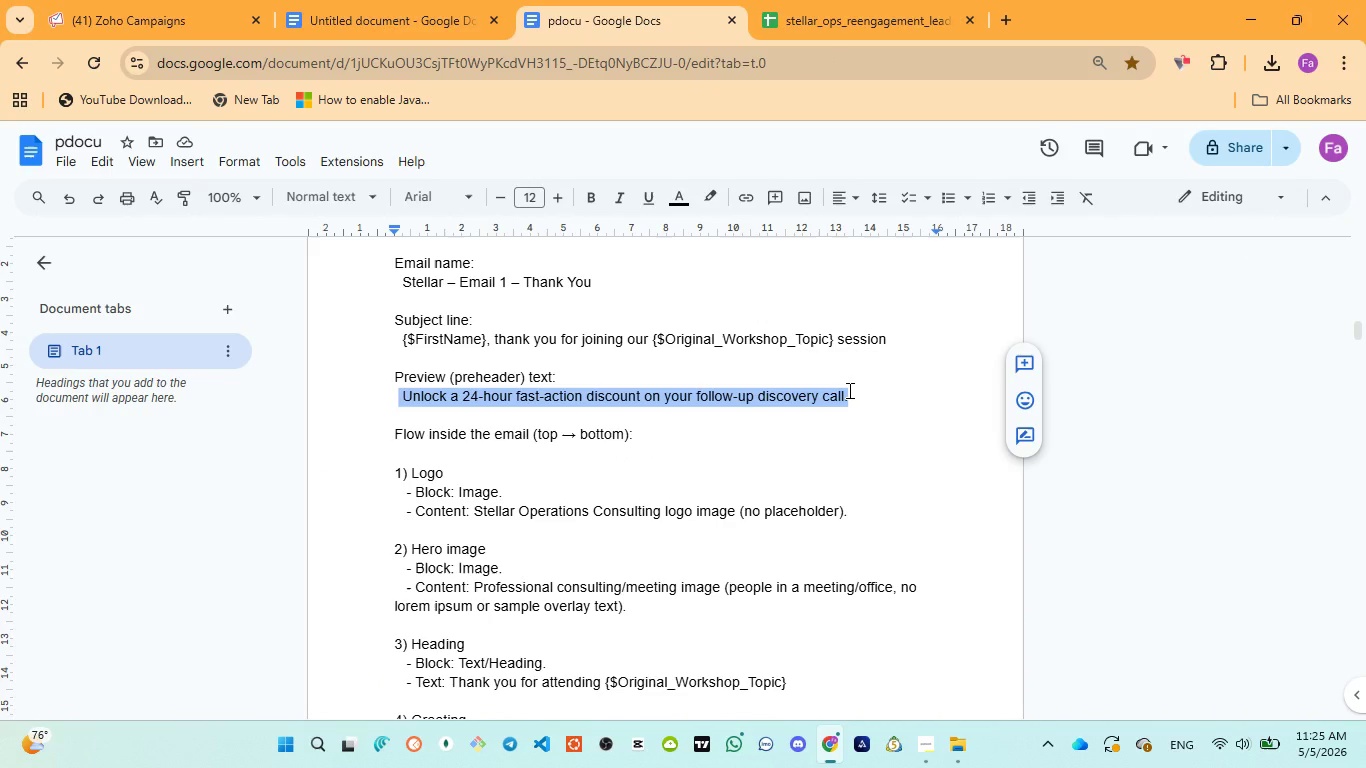 
key(Control+C)
 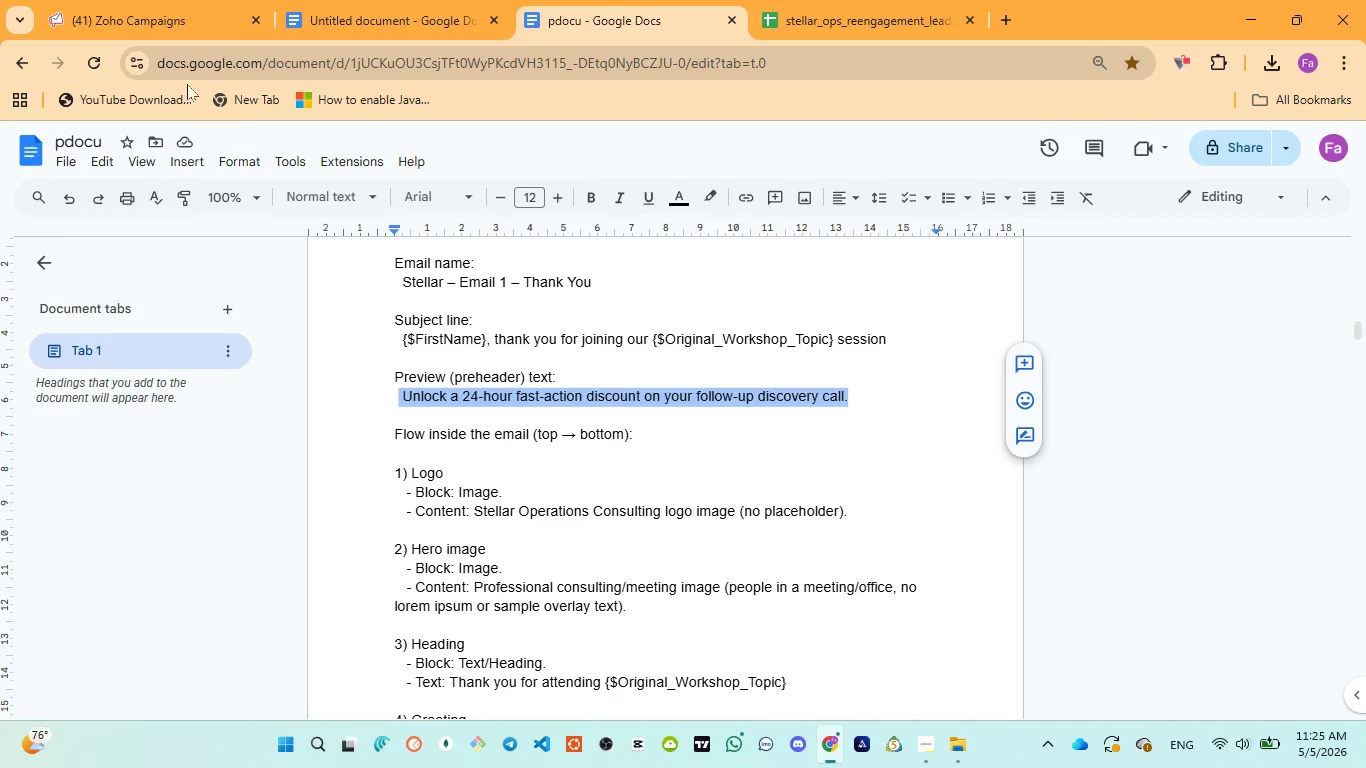 
left_click([109, 0])
 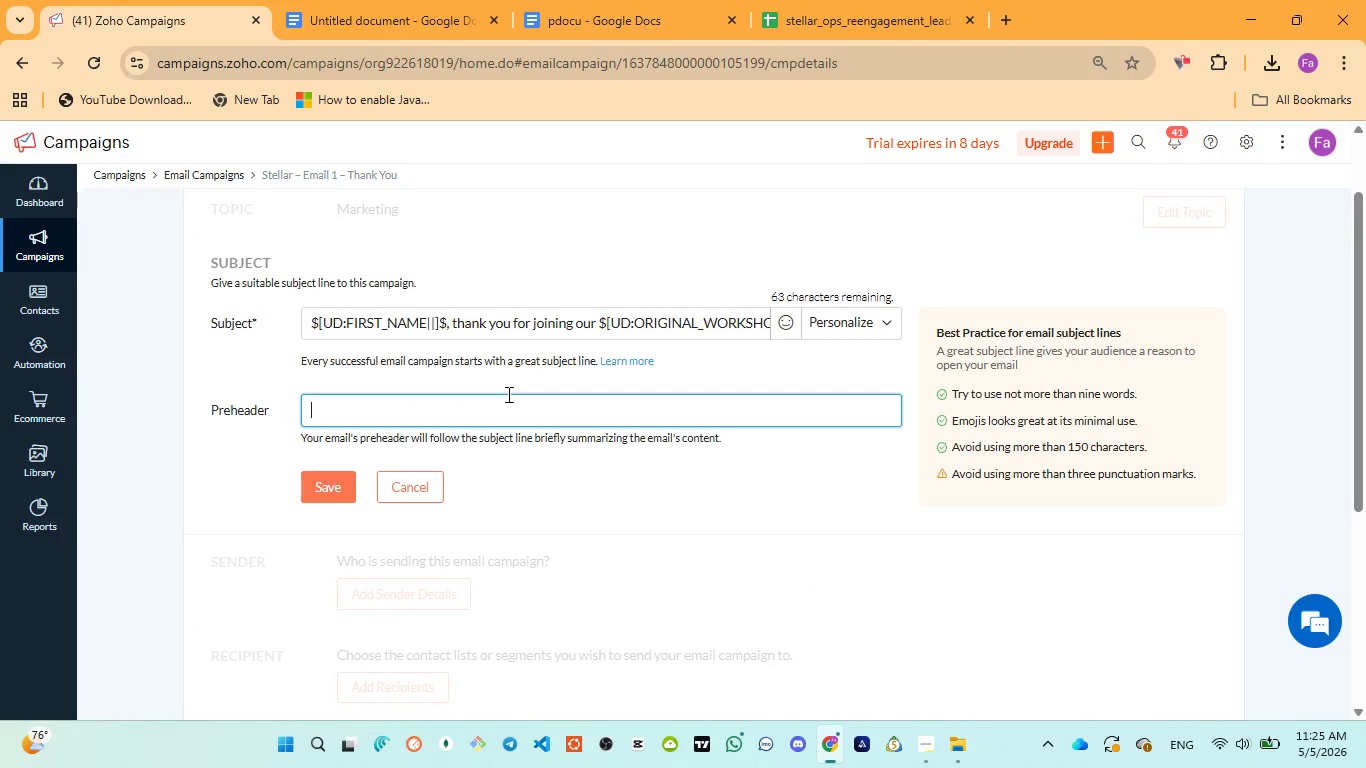 
hold_key(key=ShiftLeft, duration=0.34)
 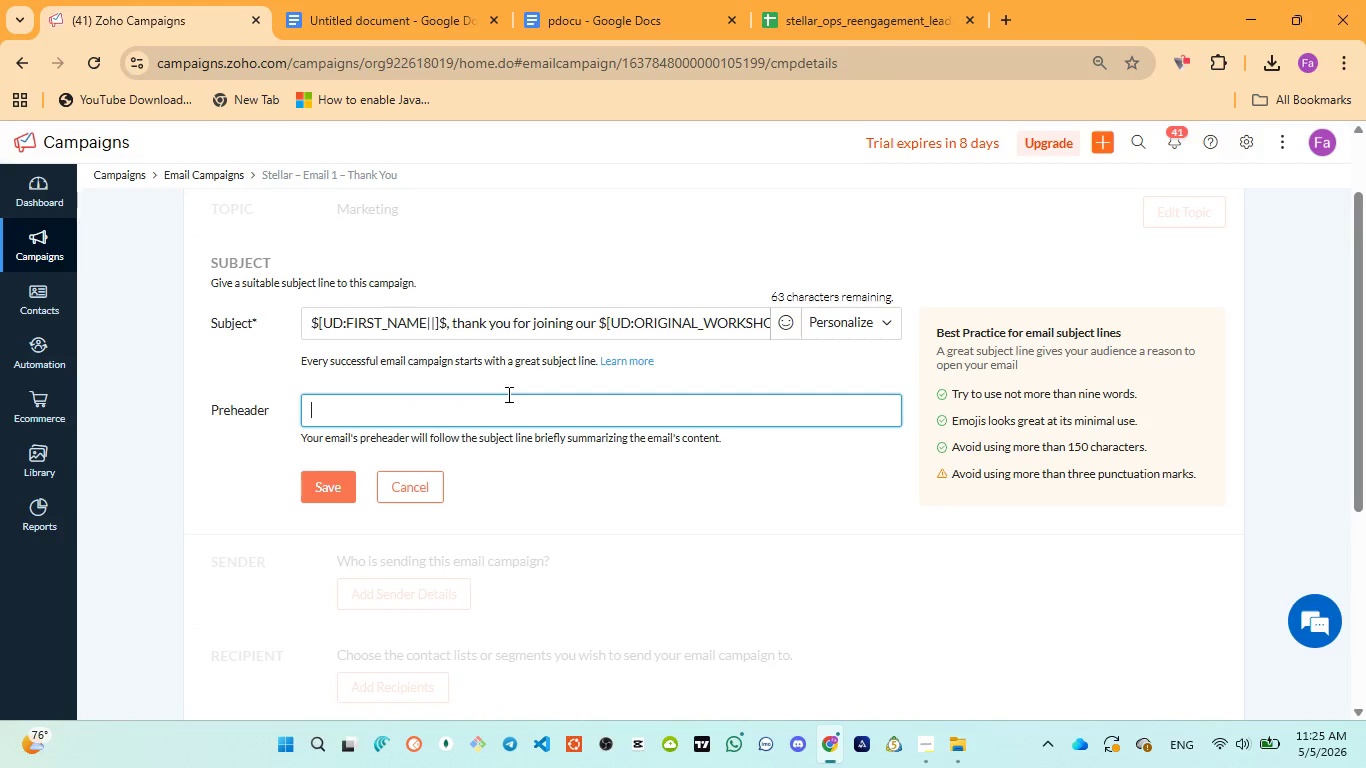 
type(Unlock a 24 hour)
 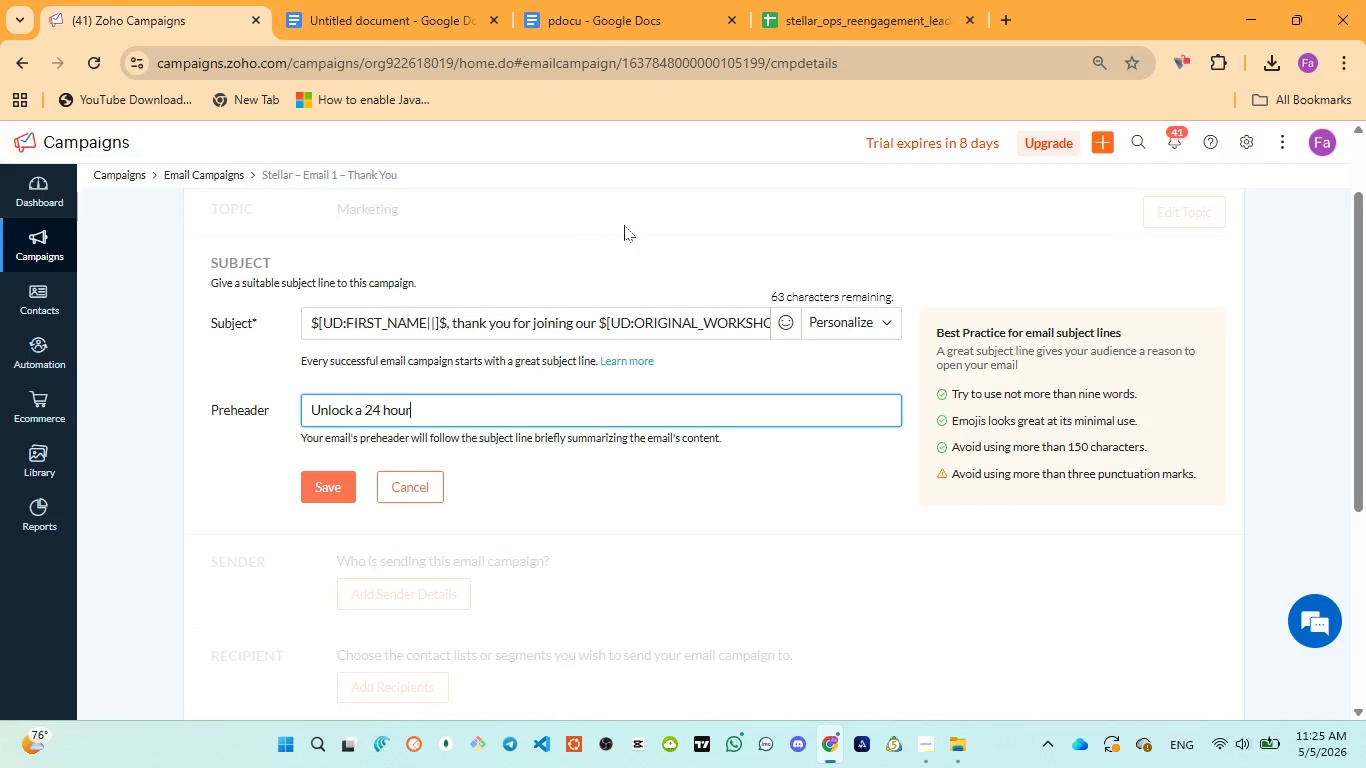 
left_click([591, 34])
 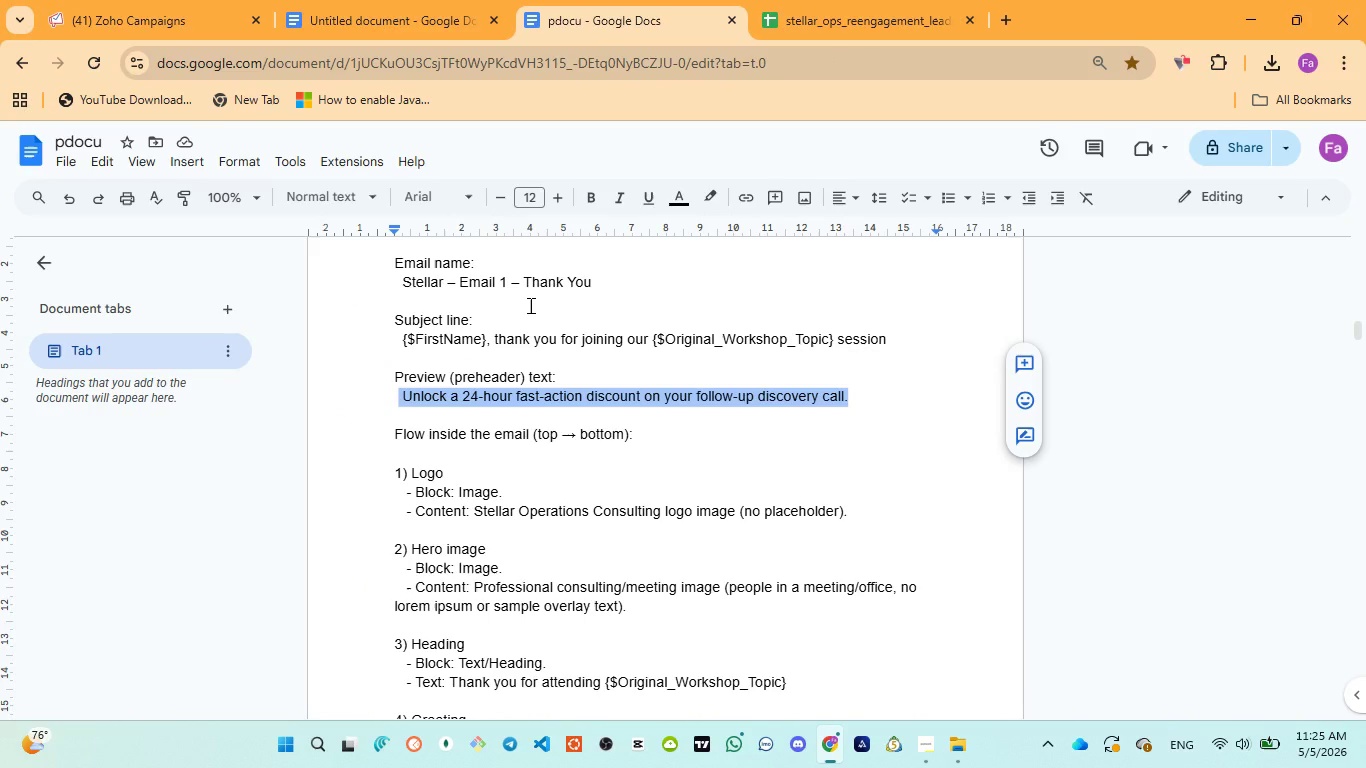 
wait(7.19)
 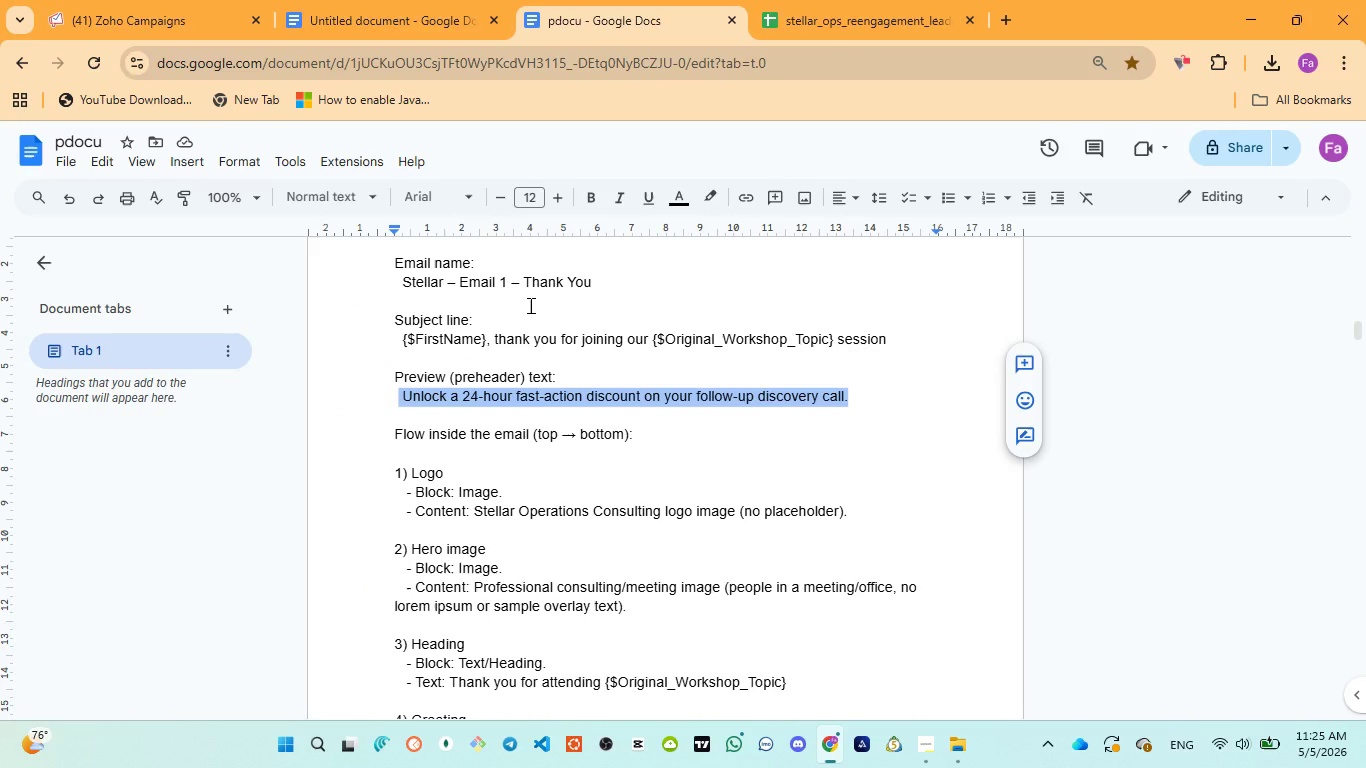 
left_click([148, 7])
 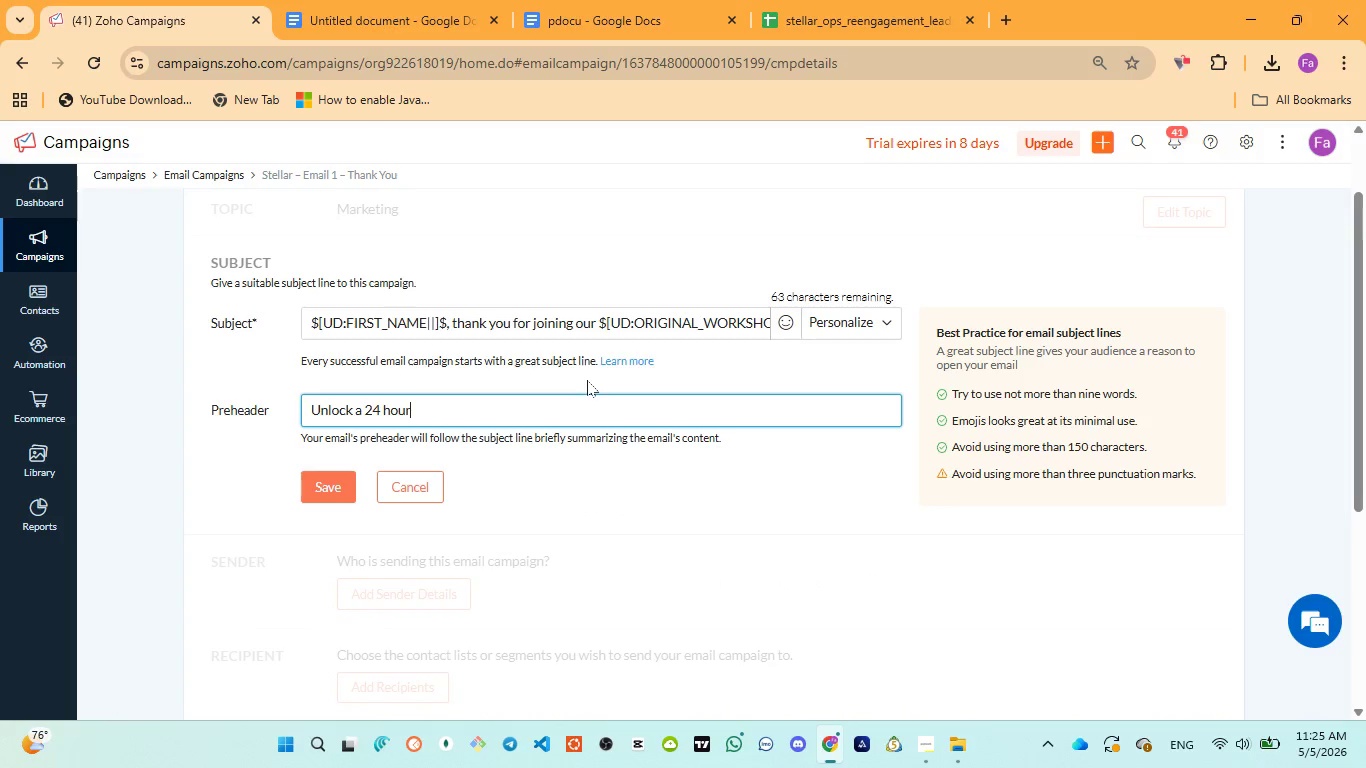 
type( fast action discount )
 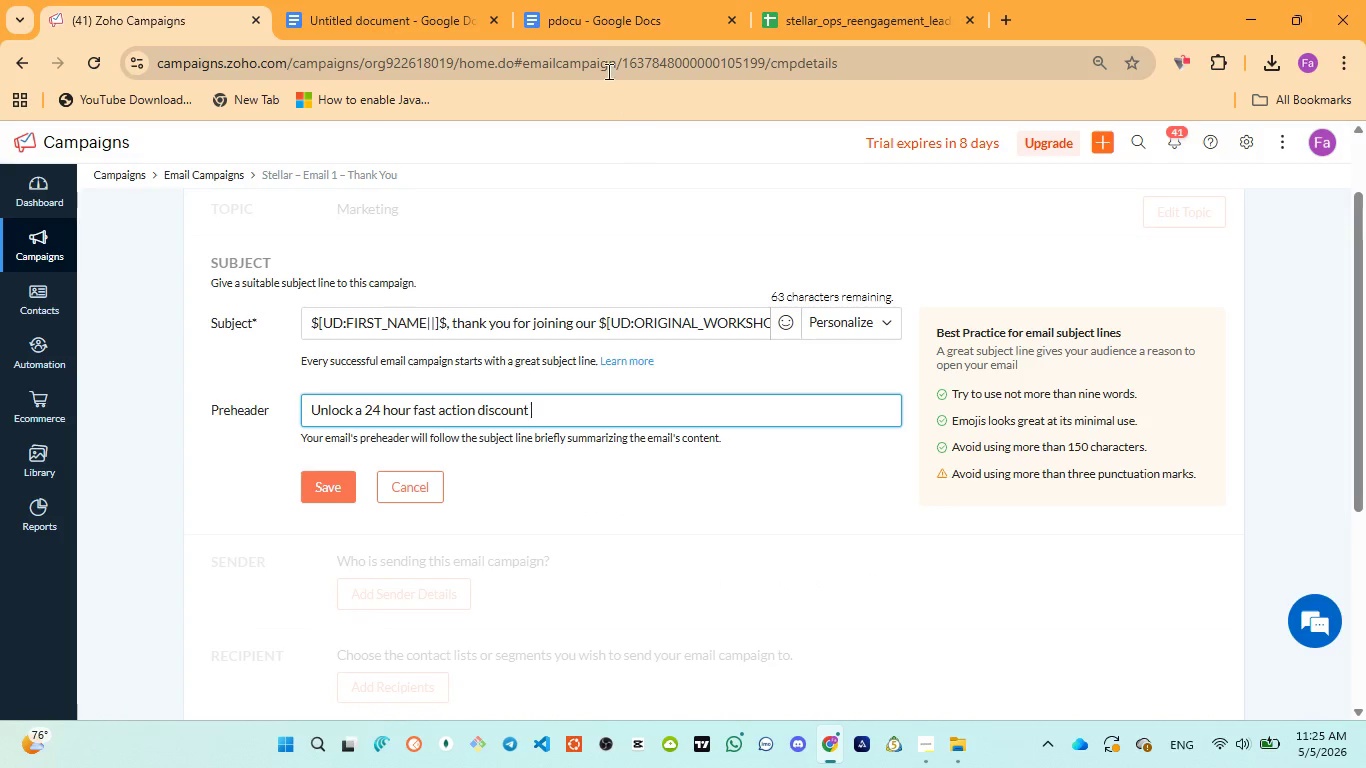 
left_click([599, 22])
 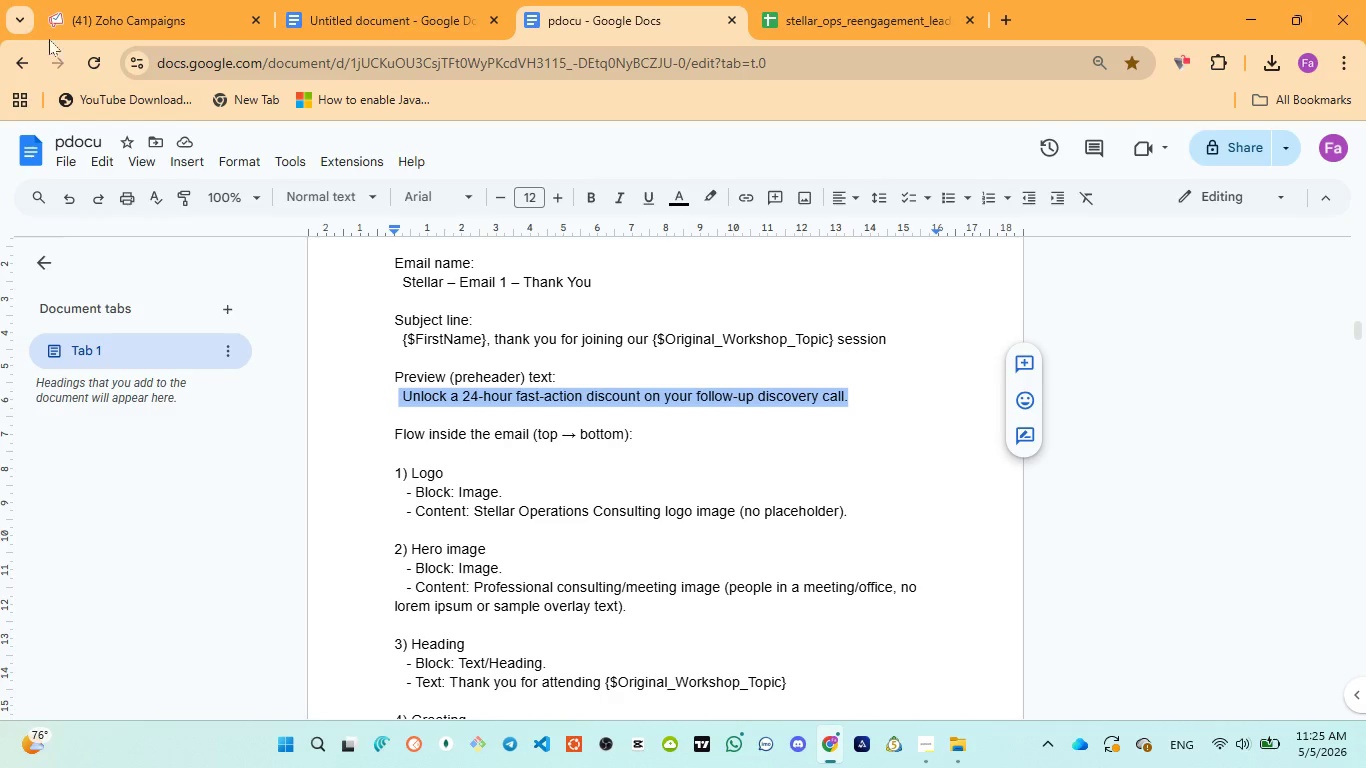 
left_click([104, 15])
 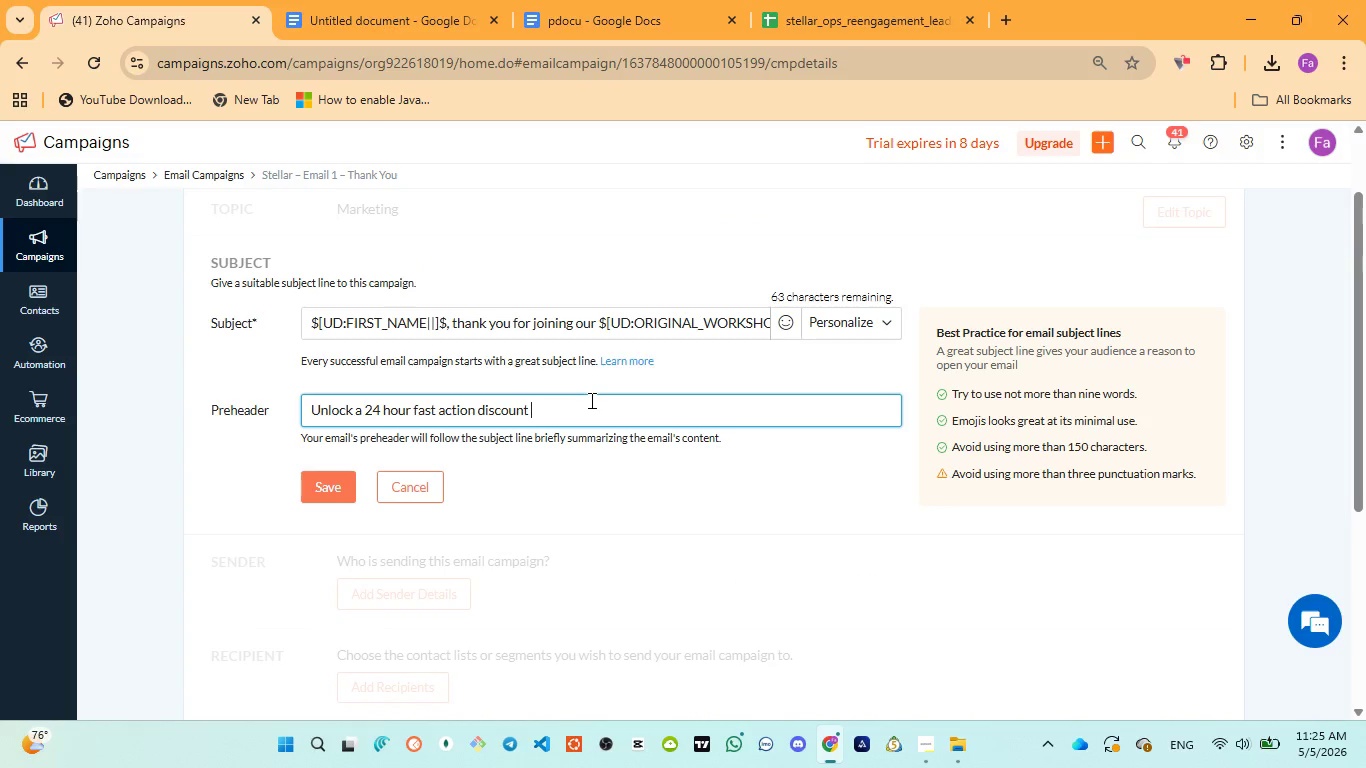 
type(on your follow up )
 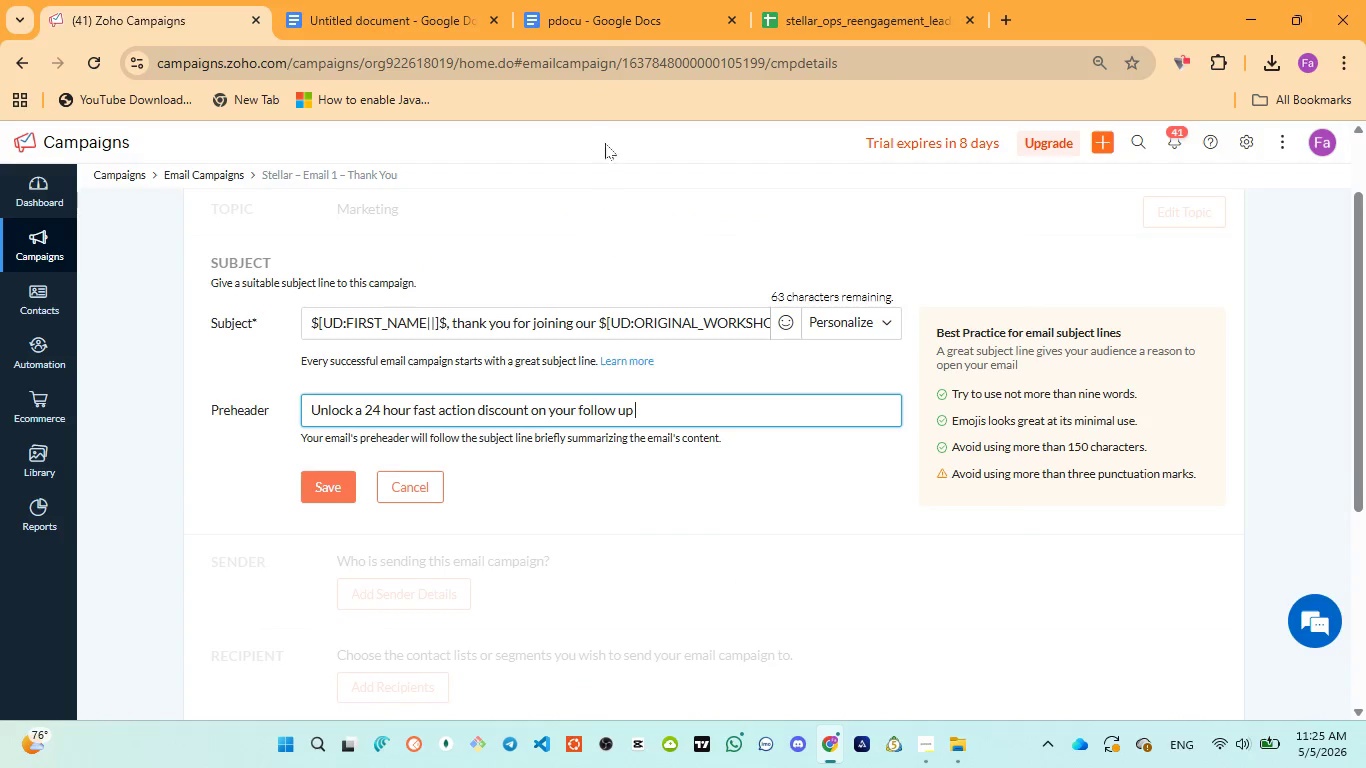 
left_click([590, 31])
 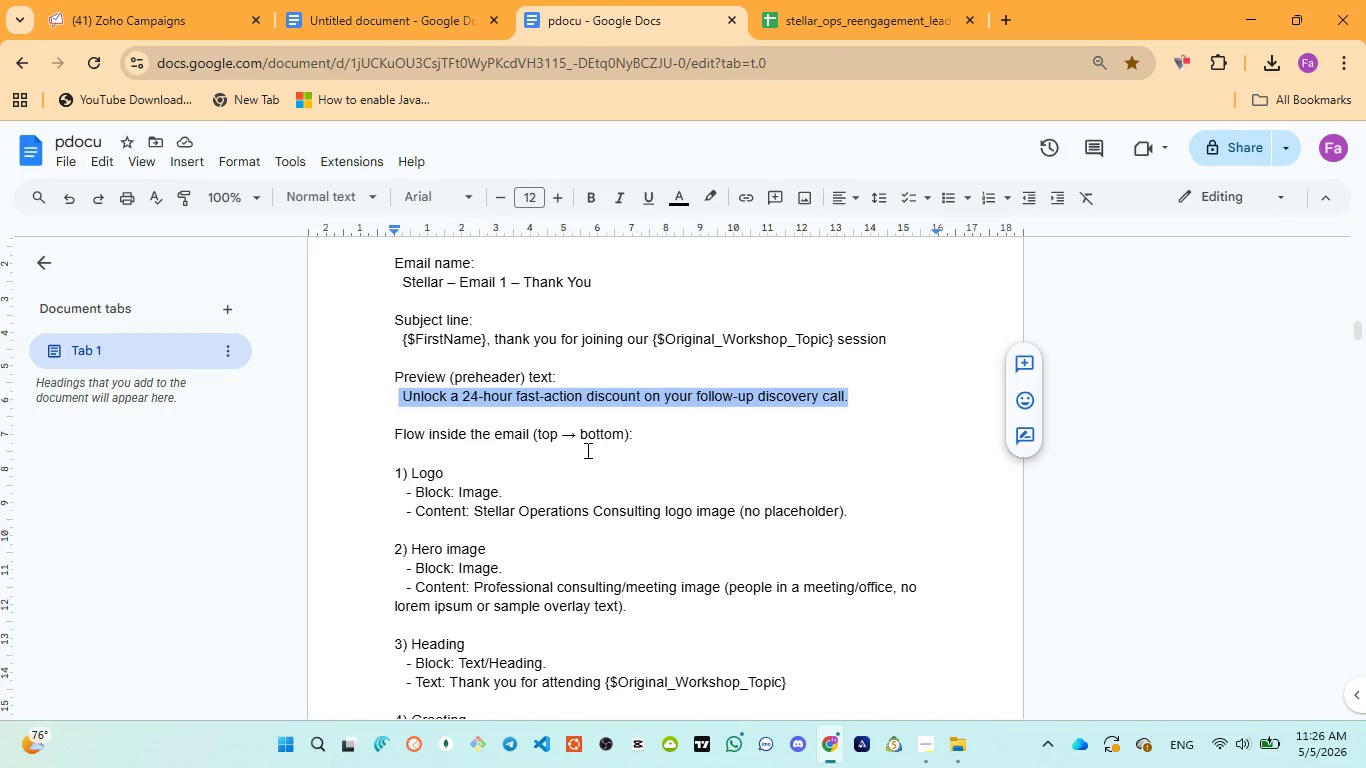 
wait(5.09)
 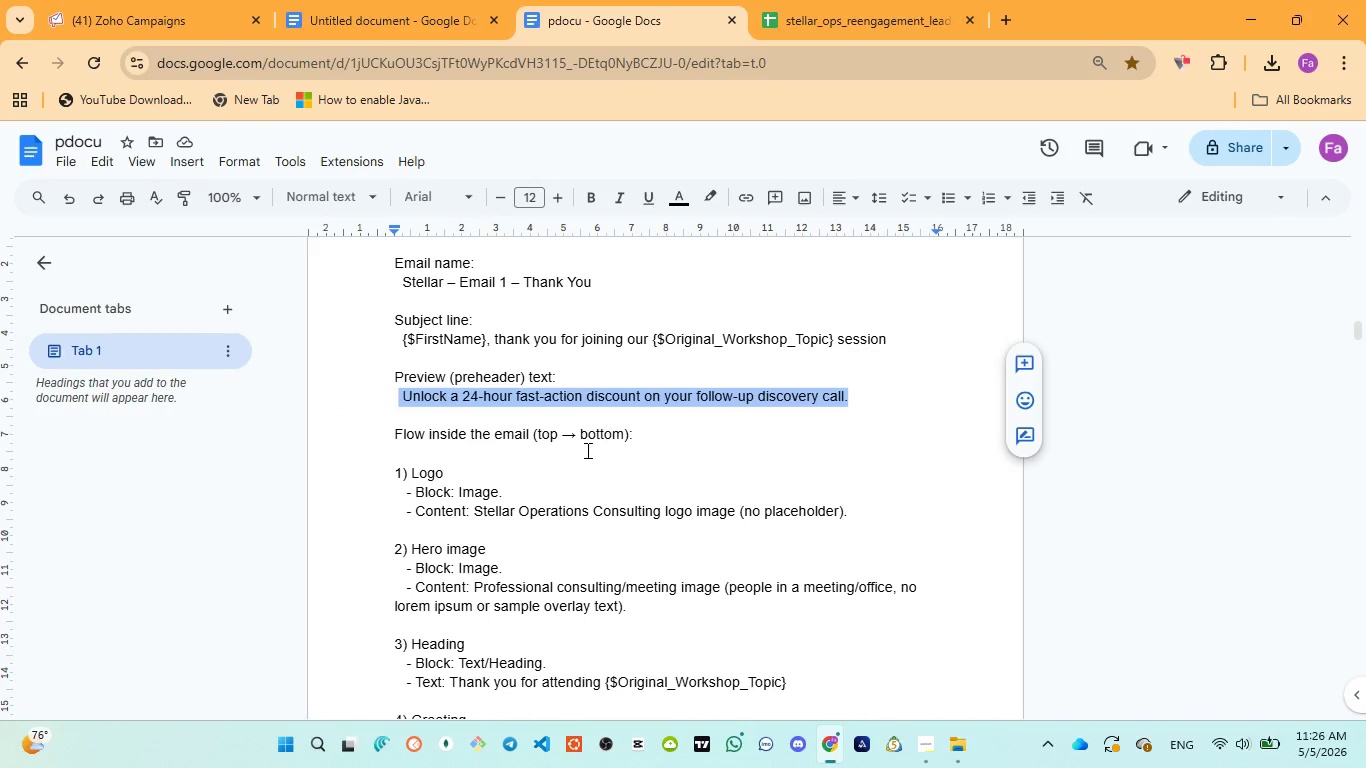 
left_click([128, 16])
 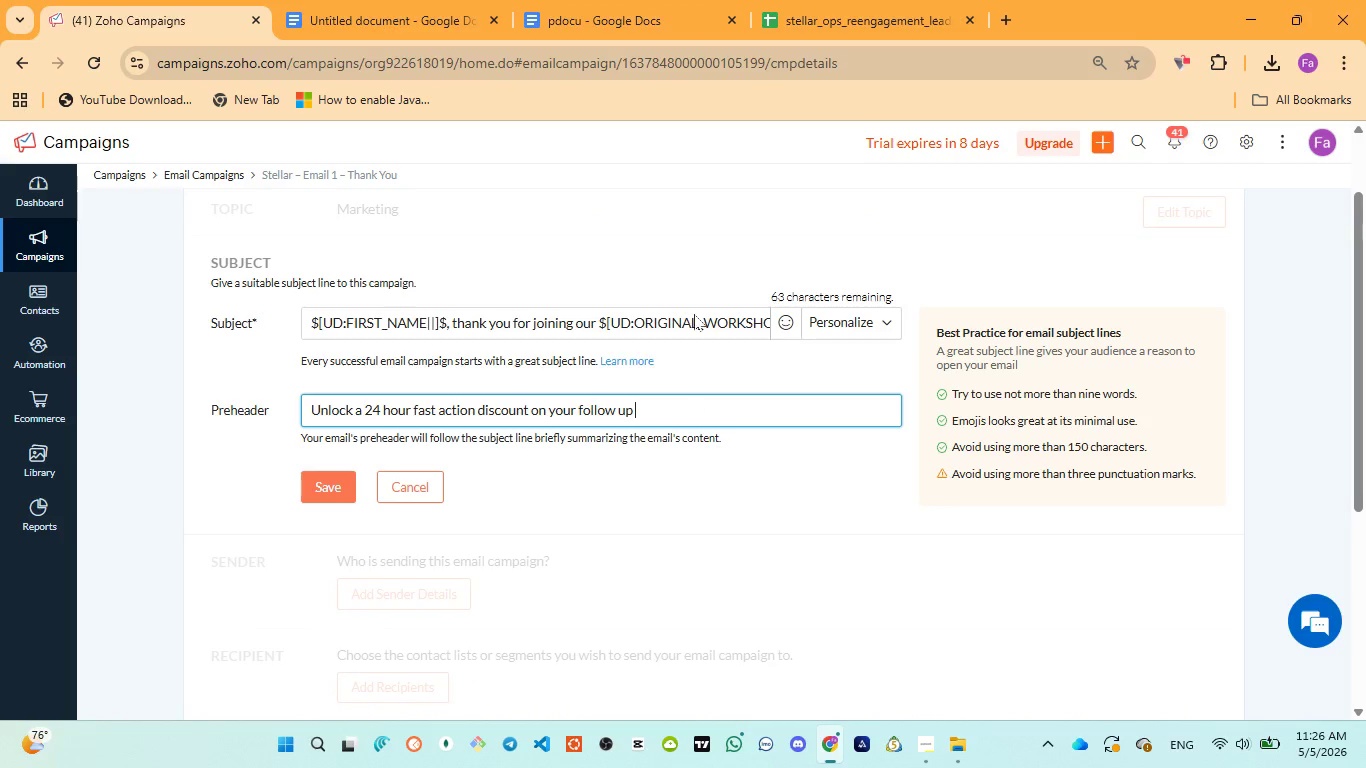 
left_click([600, 19])
 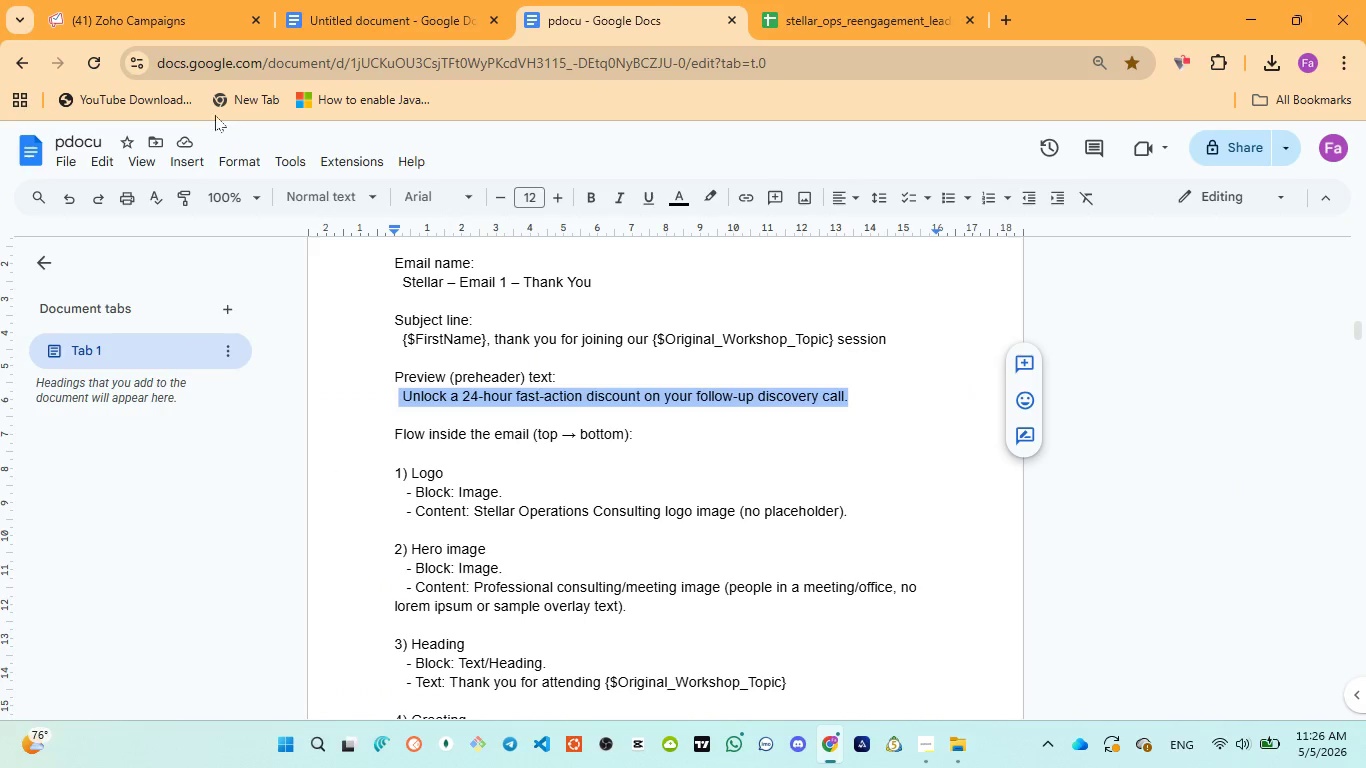 
left_click([121, 13])
 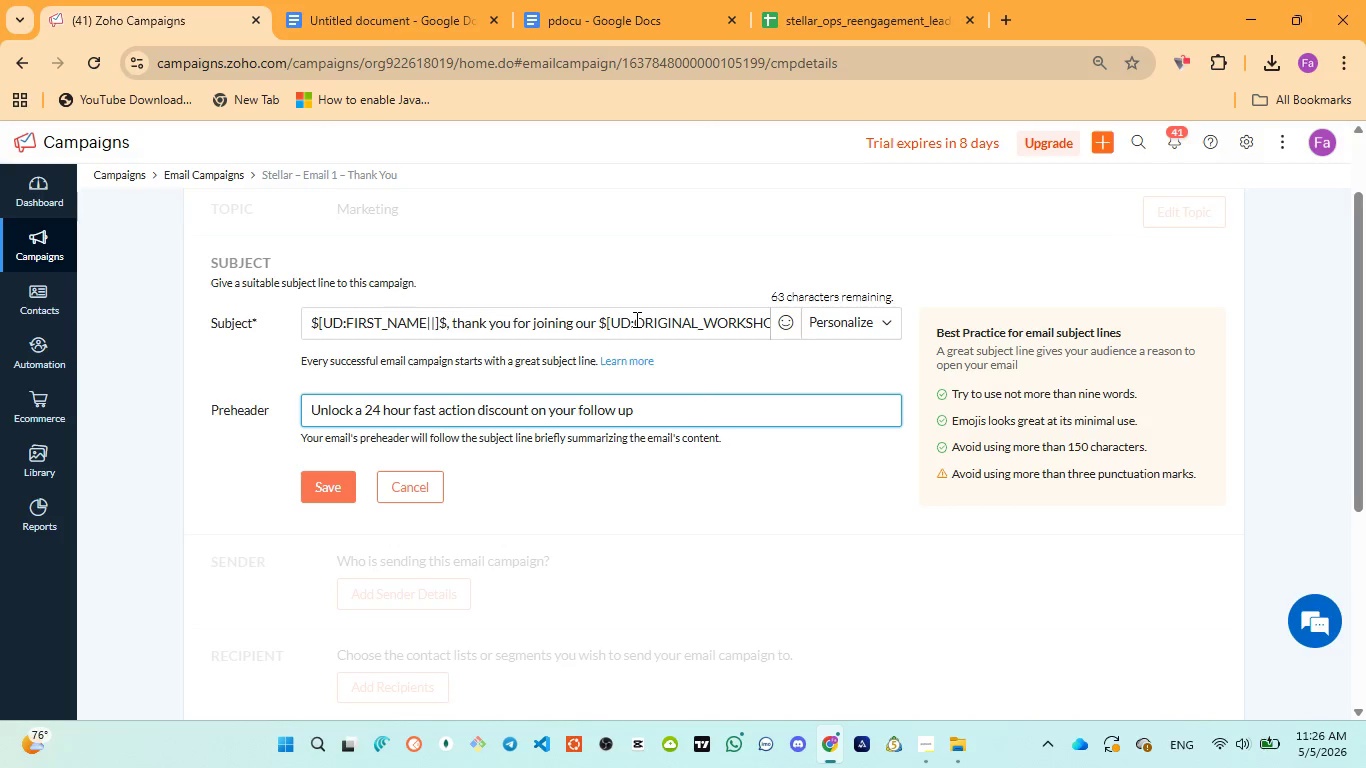 
type(discovery call)
 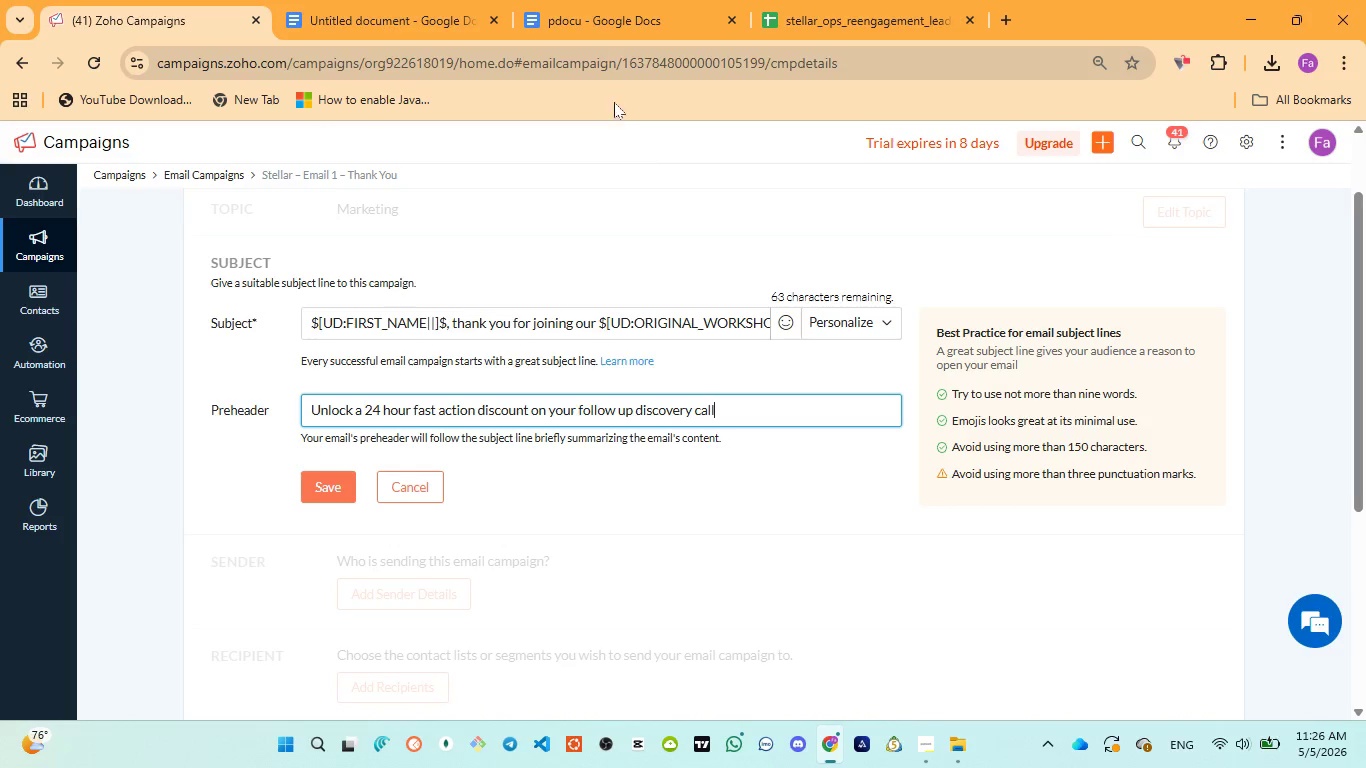 
left_click([583, 20])
 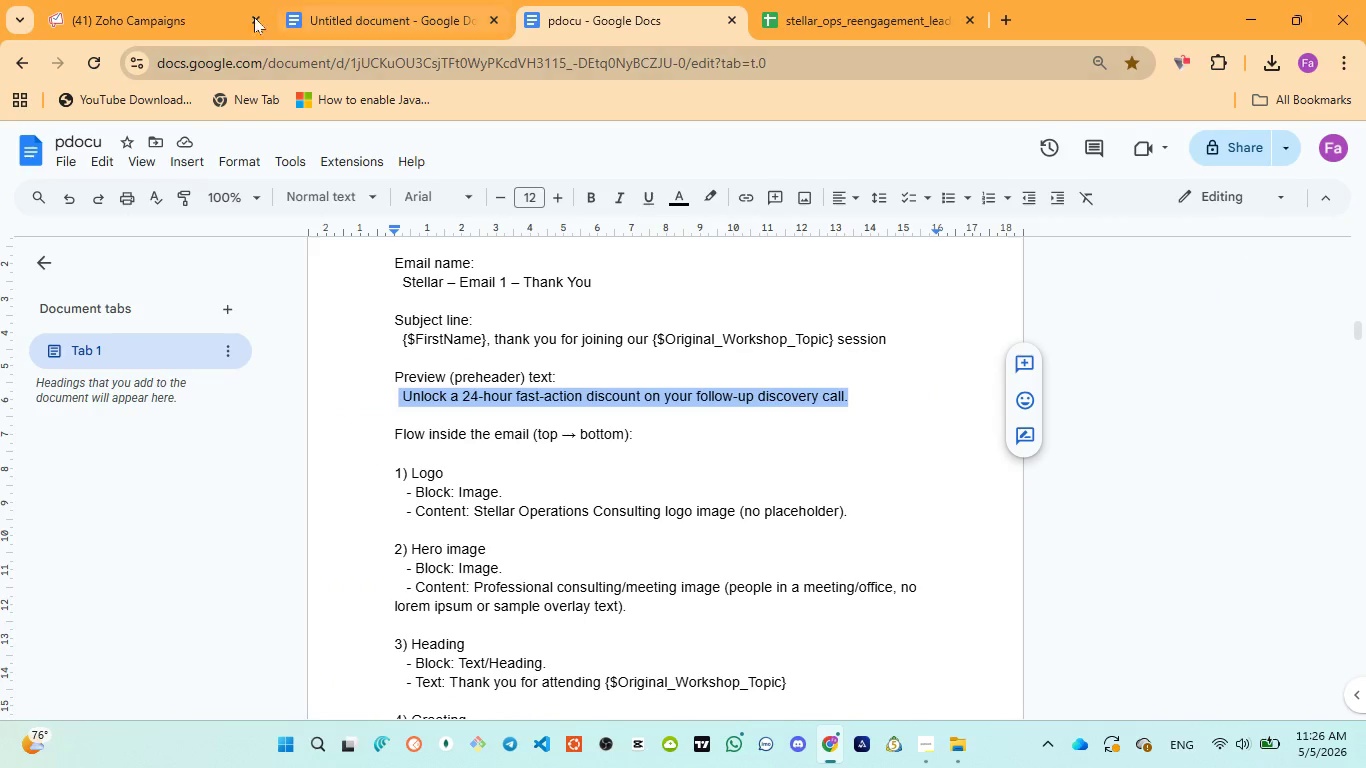 
left_click([148, 11])
 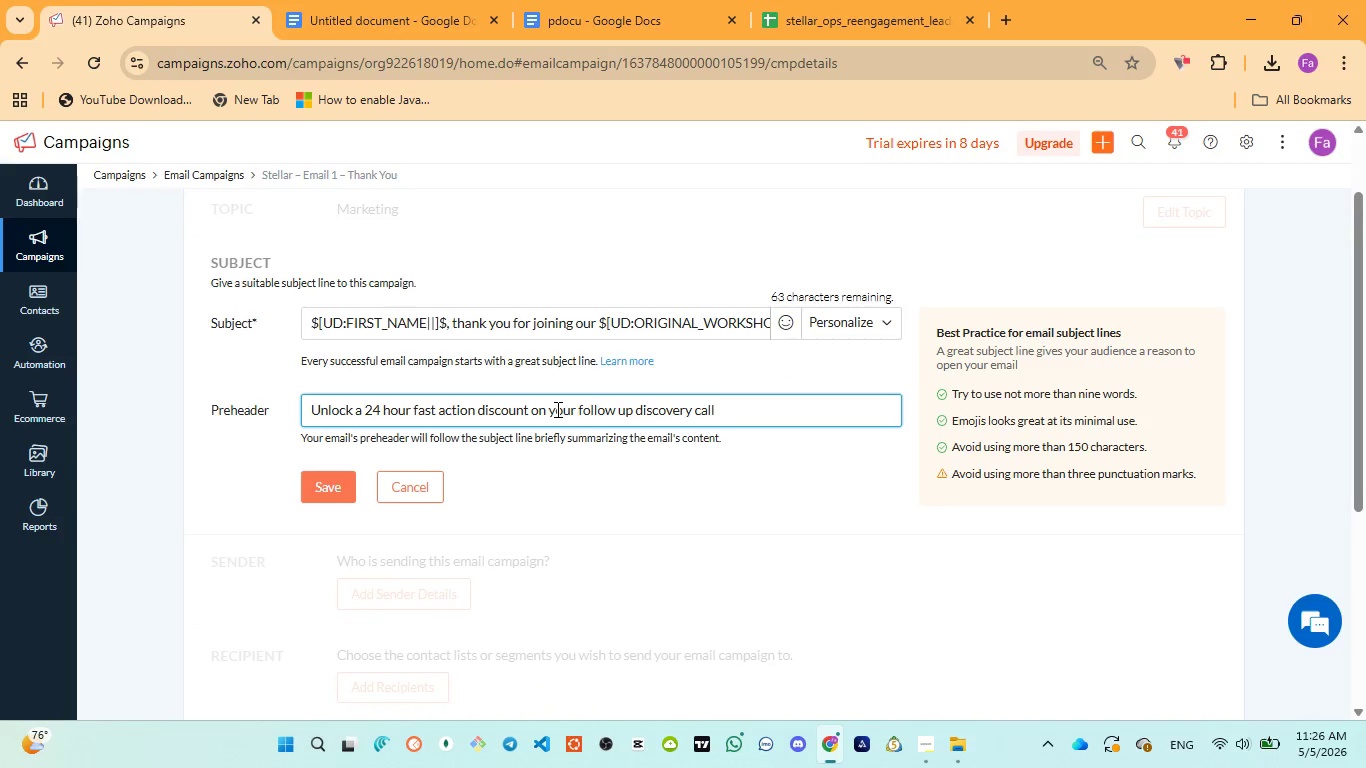 
key(Control+A)
 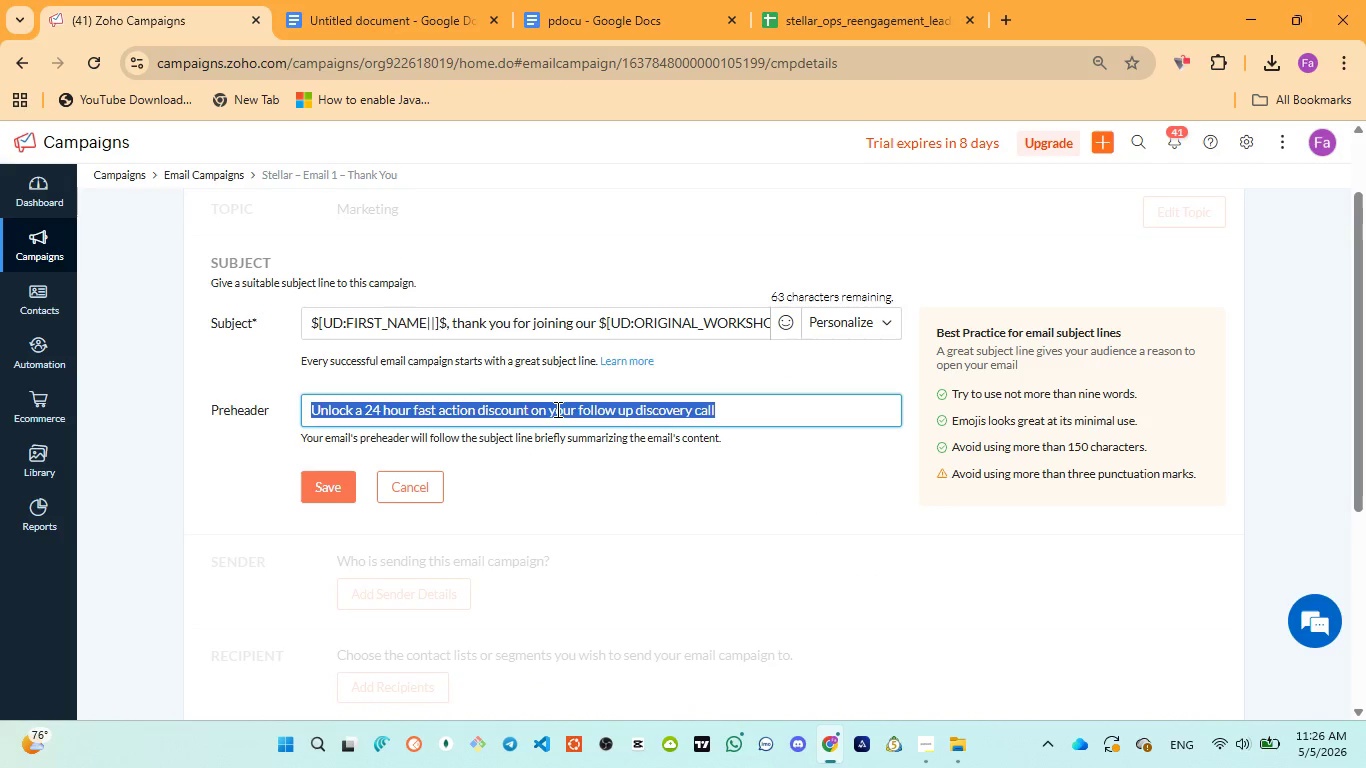 
key(Control+V)
 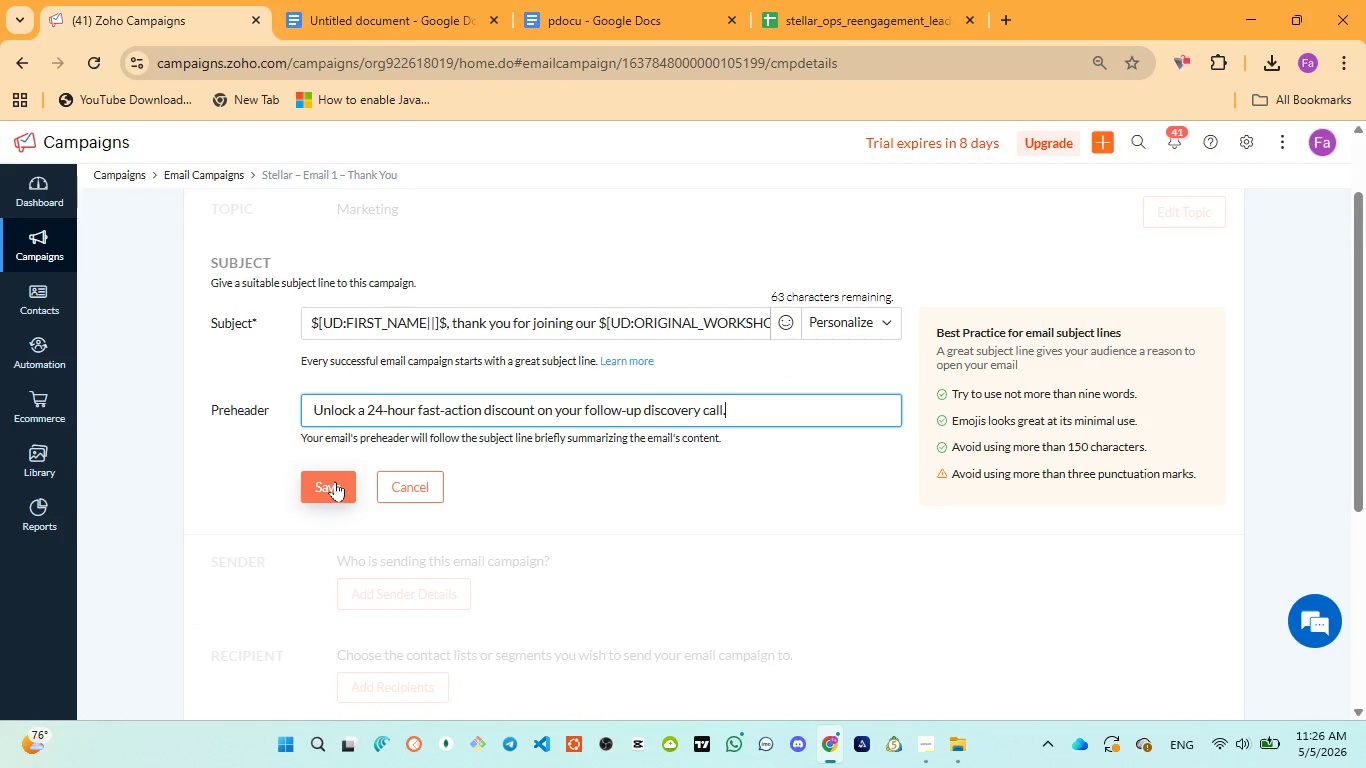 
left_click([313, 410])
 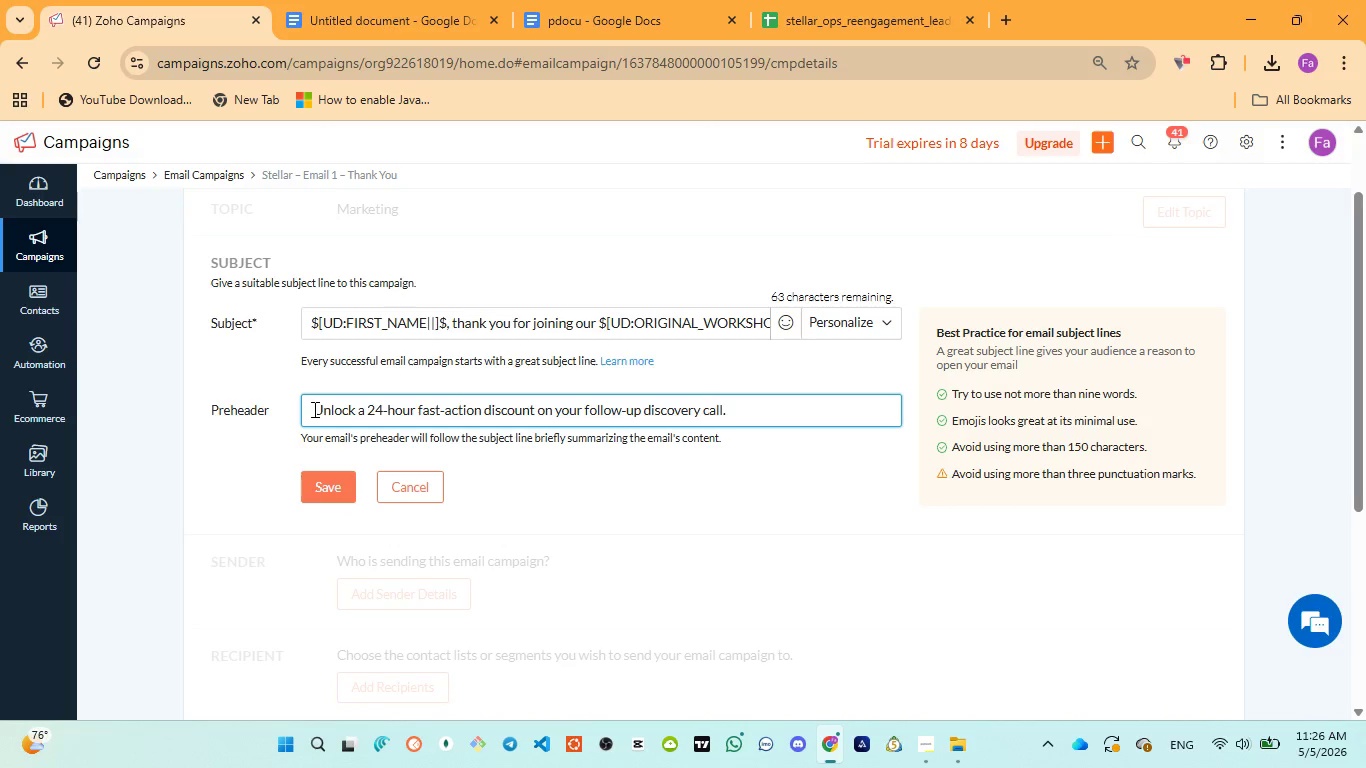 
key(Backspace)
 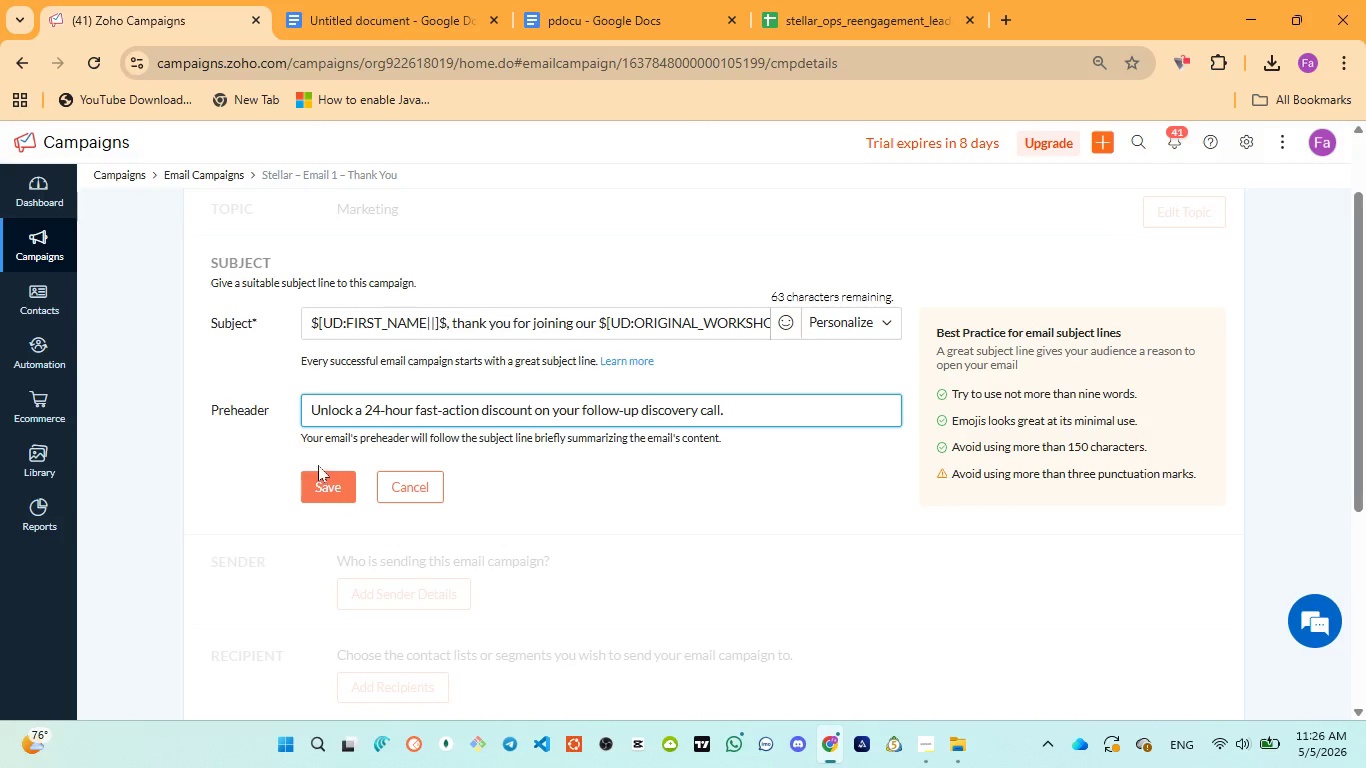 
key(Backspace)
 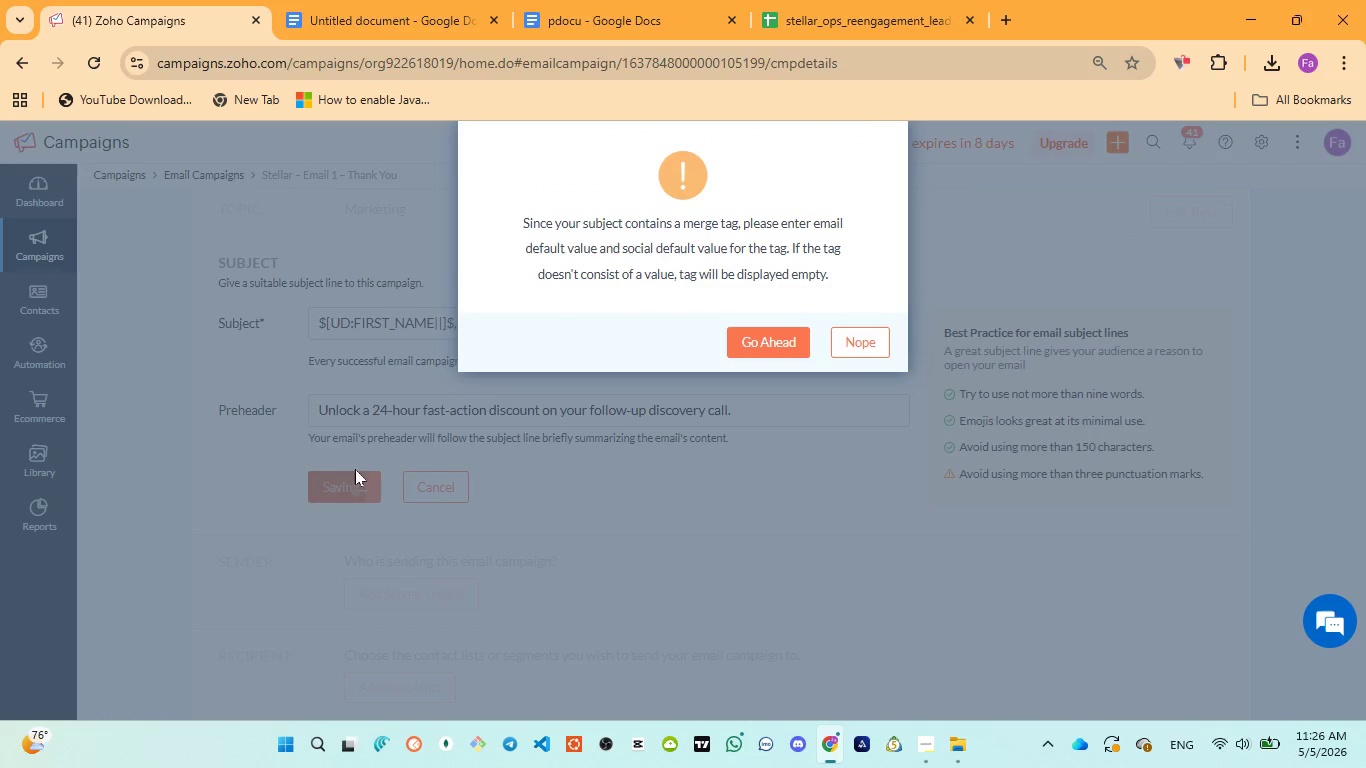 
left_click([765, 339])
 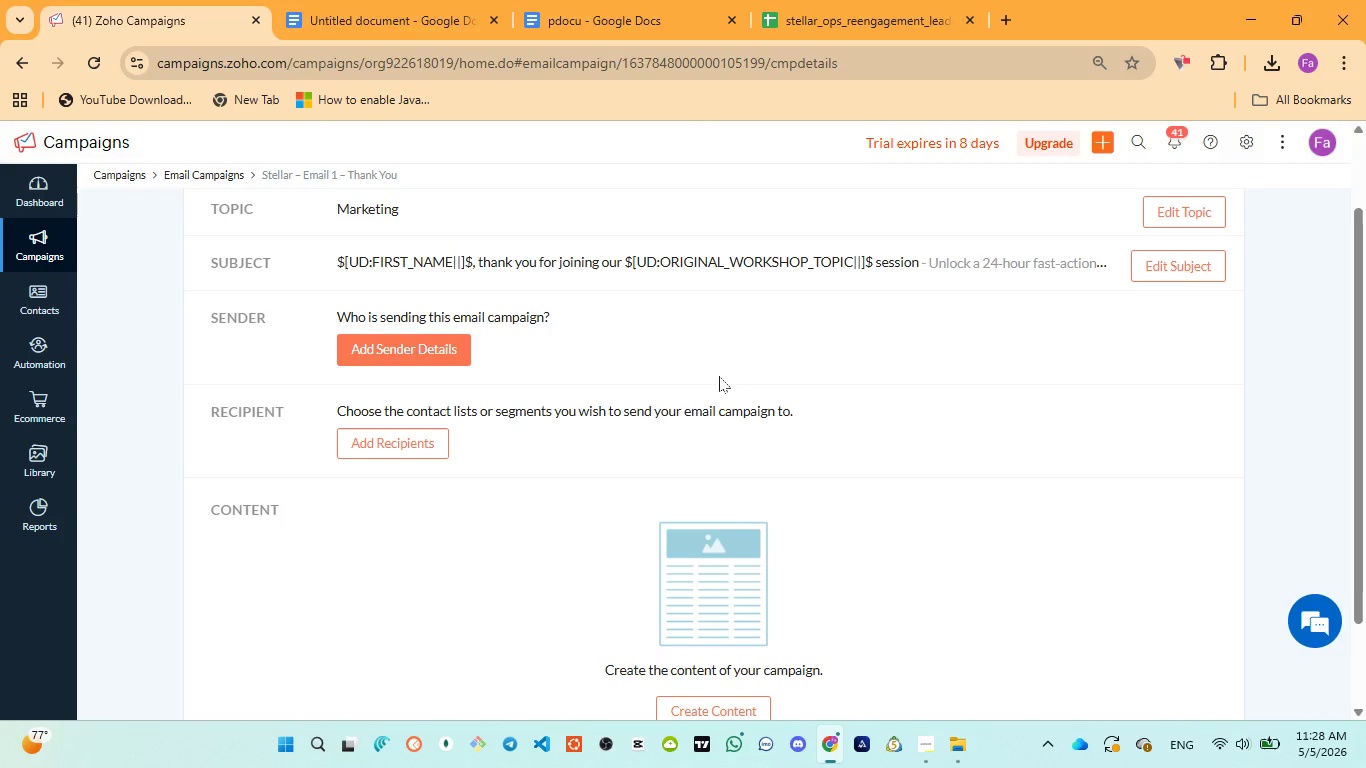 
wait(118.49)
 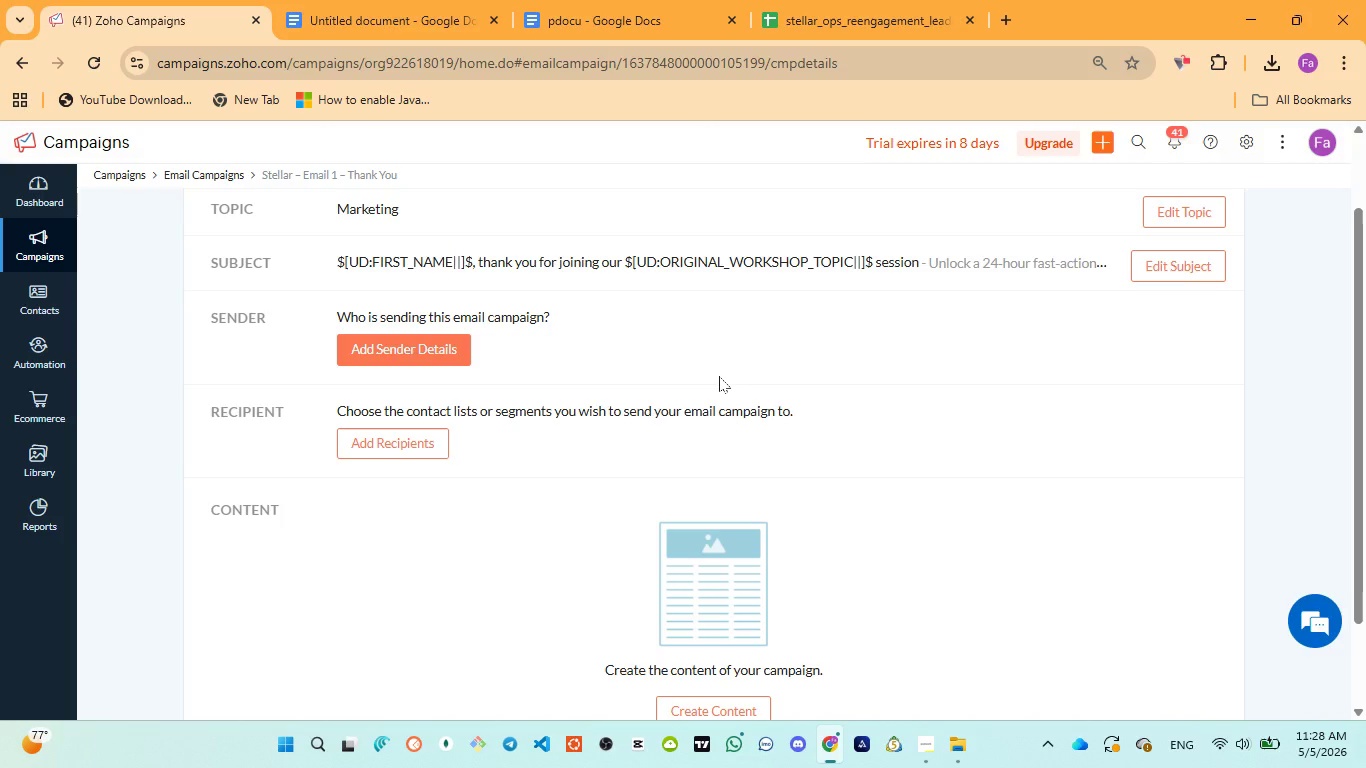 
left_click([408, 447])
 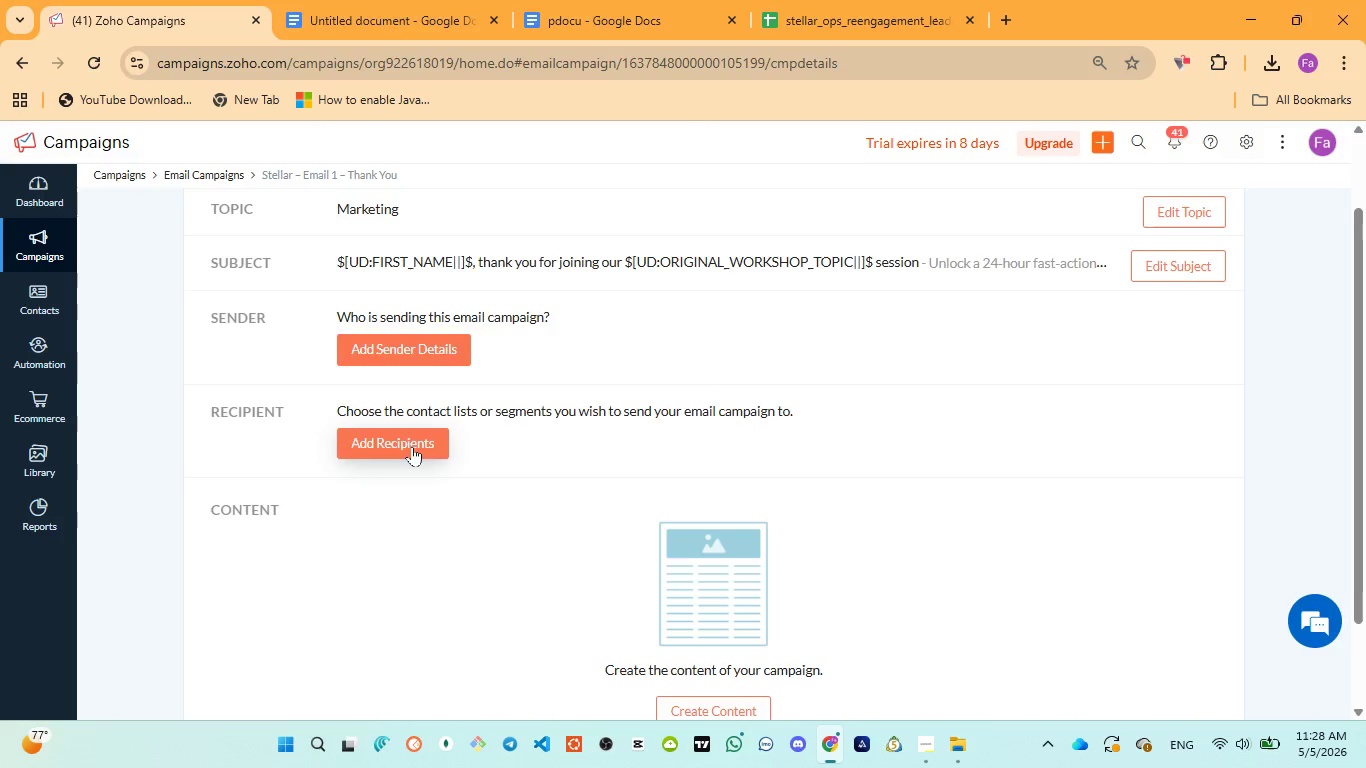 
wait(19.62)
 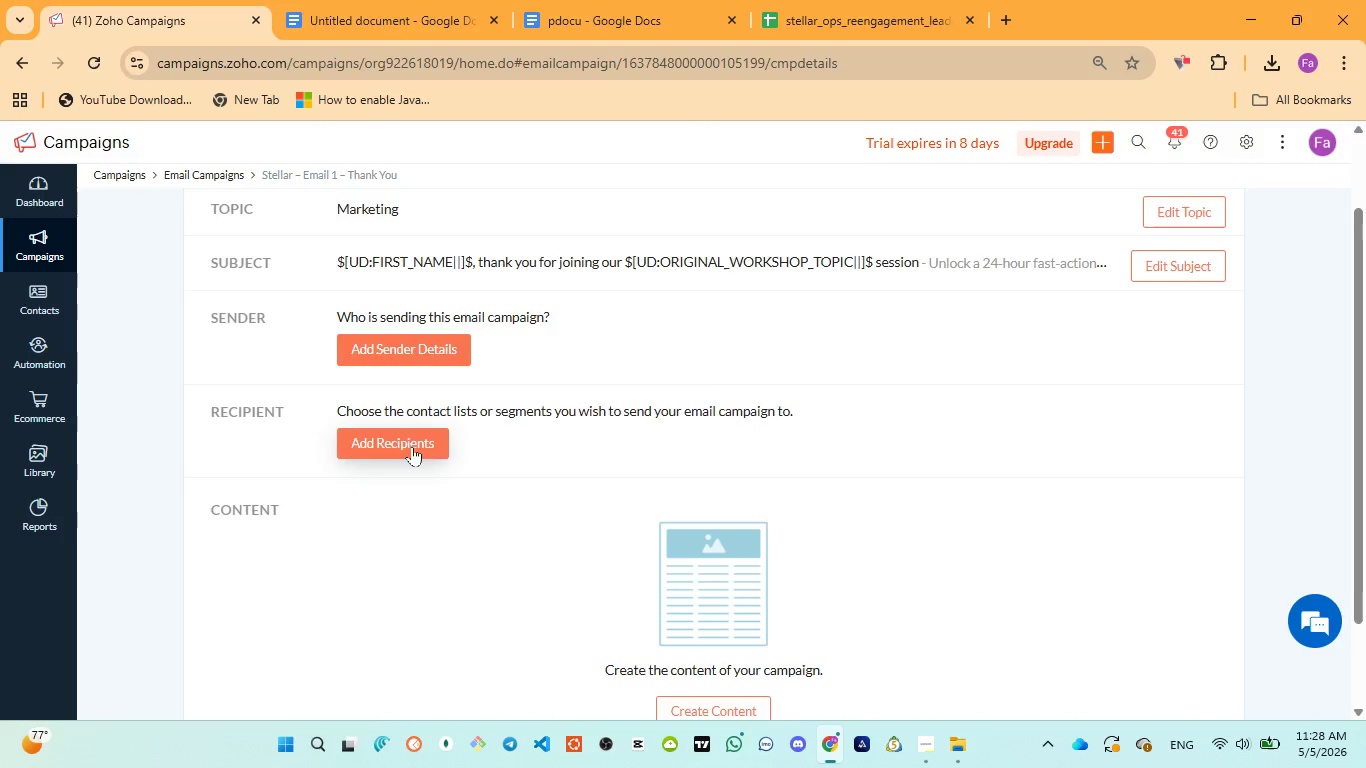 
left_click([475, 531])
 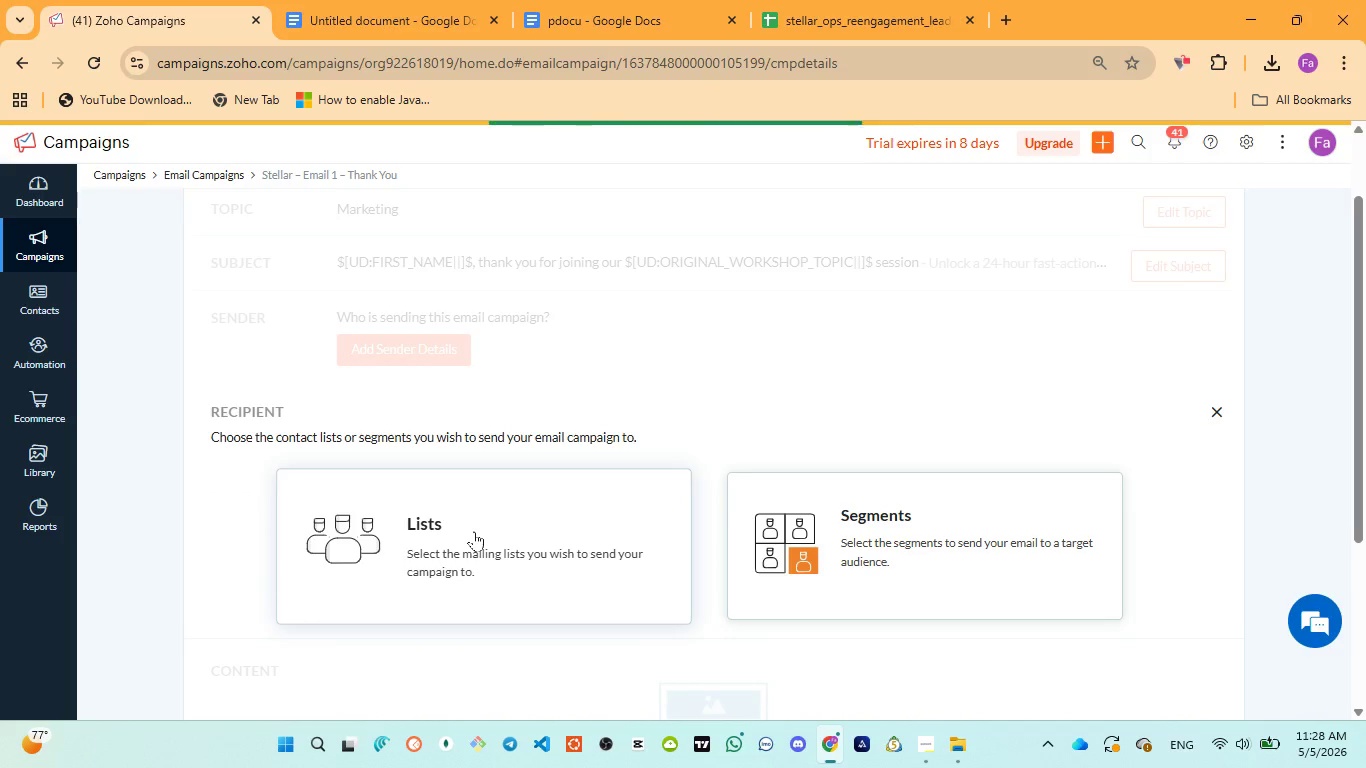 
left_click([526, 522])
 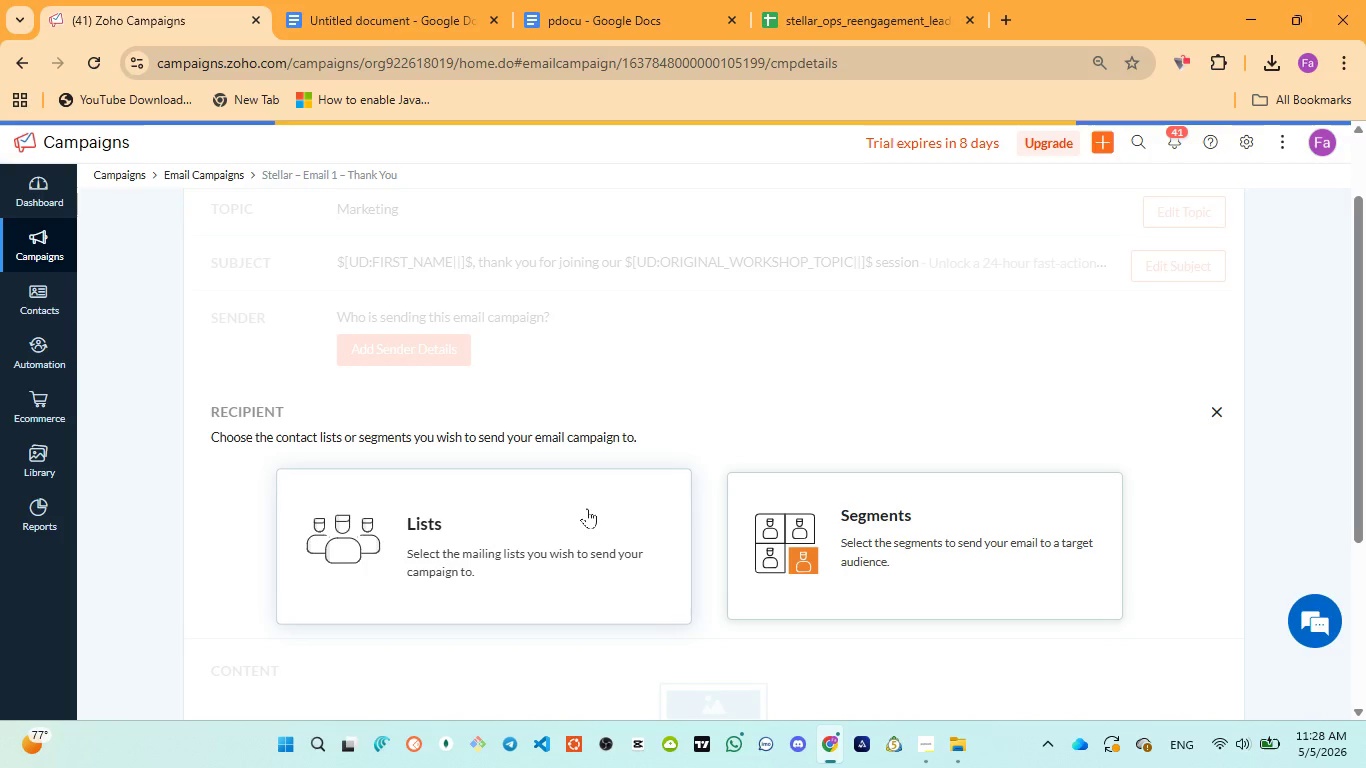 
scroll: coordinate [587, 508], scroll_direction: down, amount: 1.0
 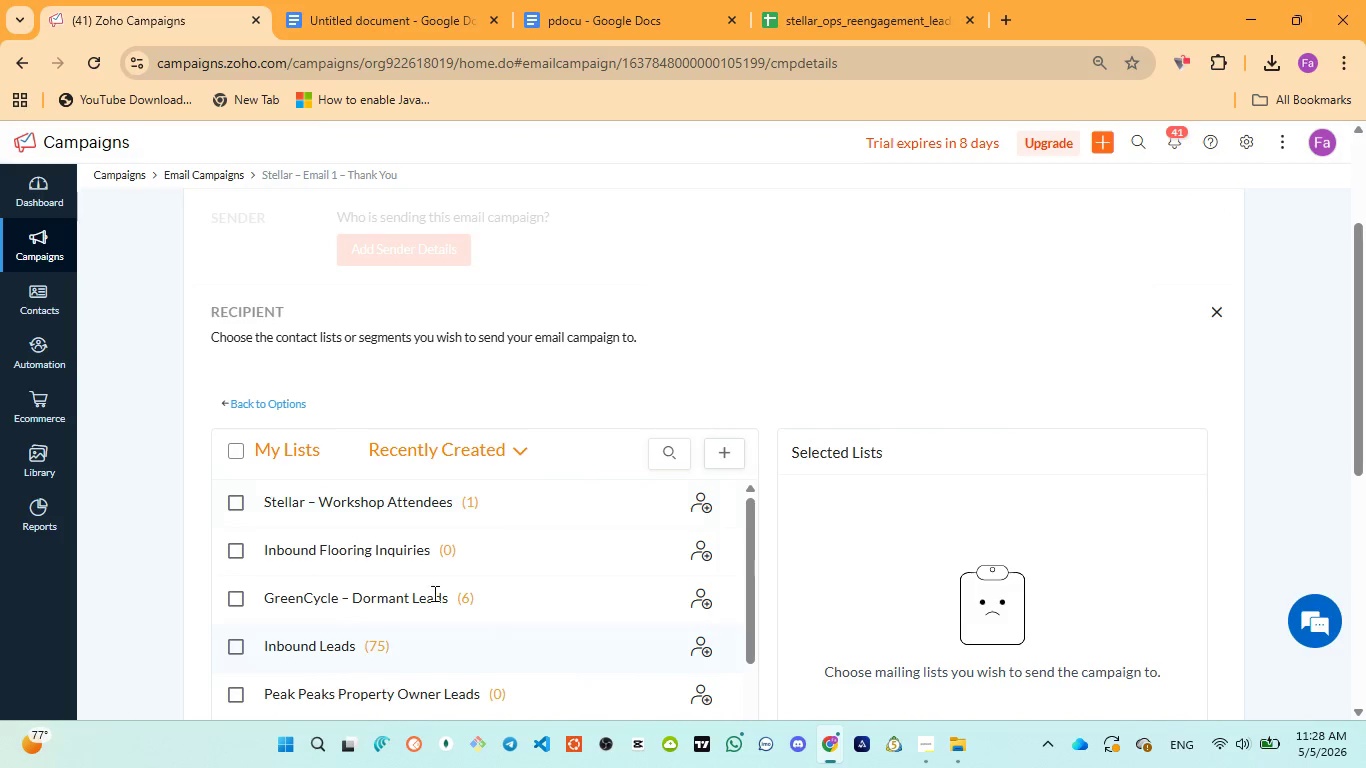 
left_click([239, 508])
 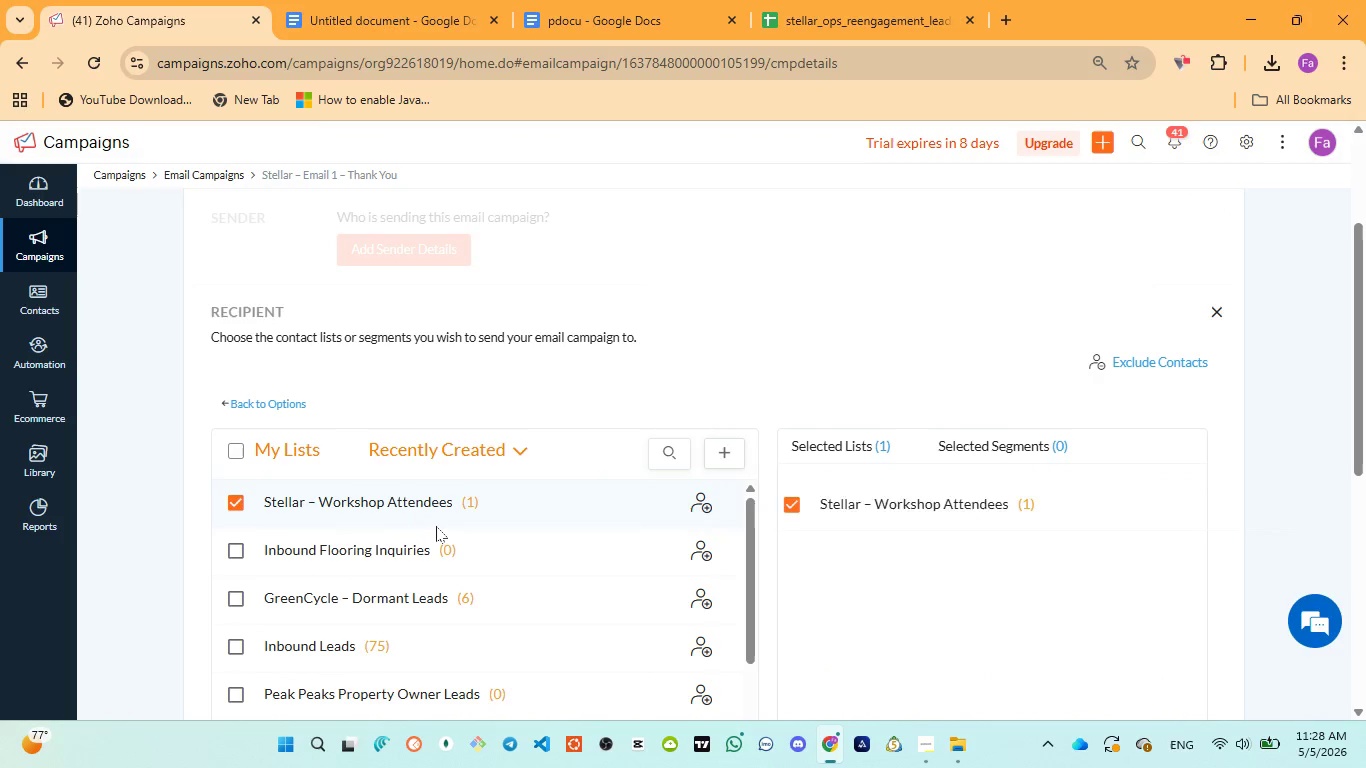 
scroll: coordinate [461, 573], scroll_direction: down, amount: 7.0
 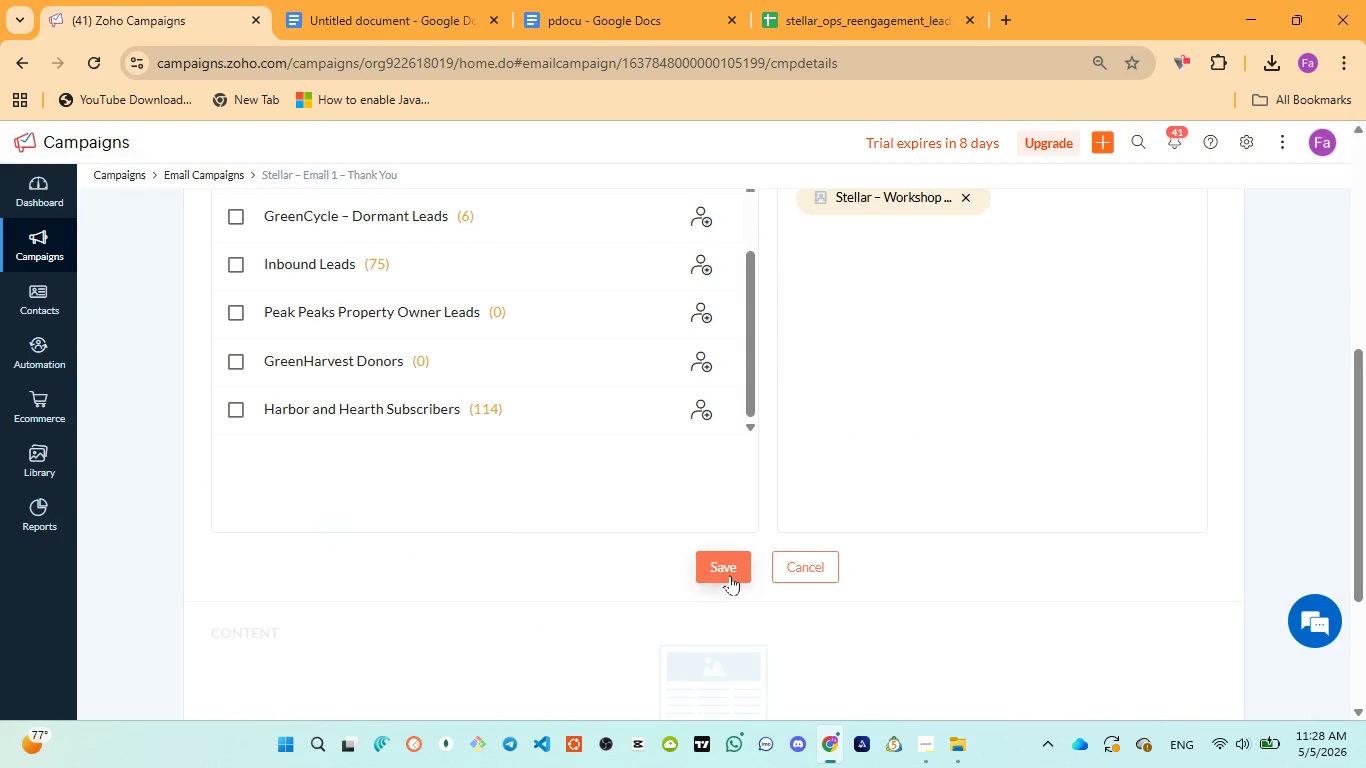 
left_click([730, 574])